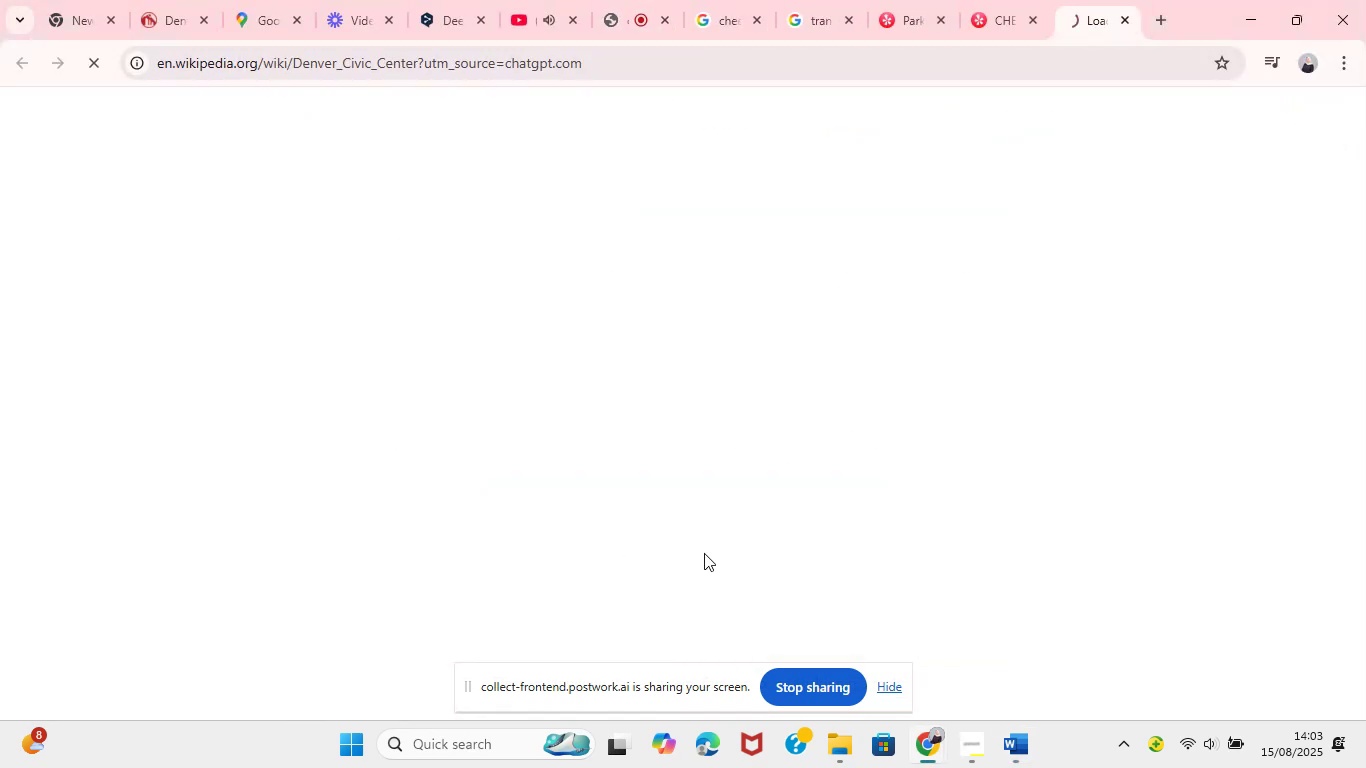 
mouse_move([921, 543])
 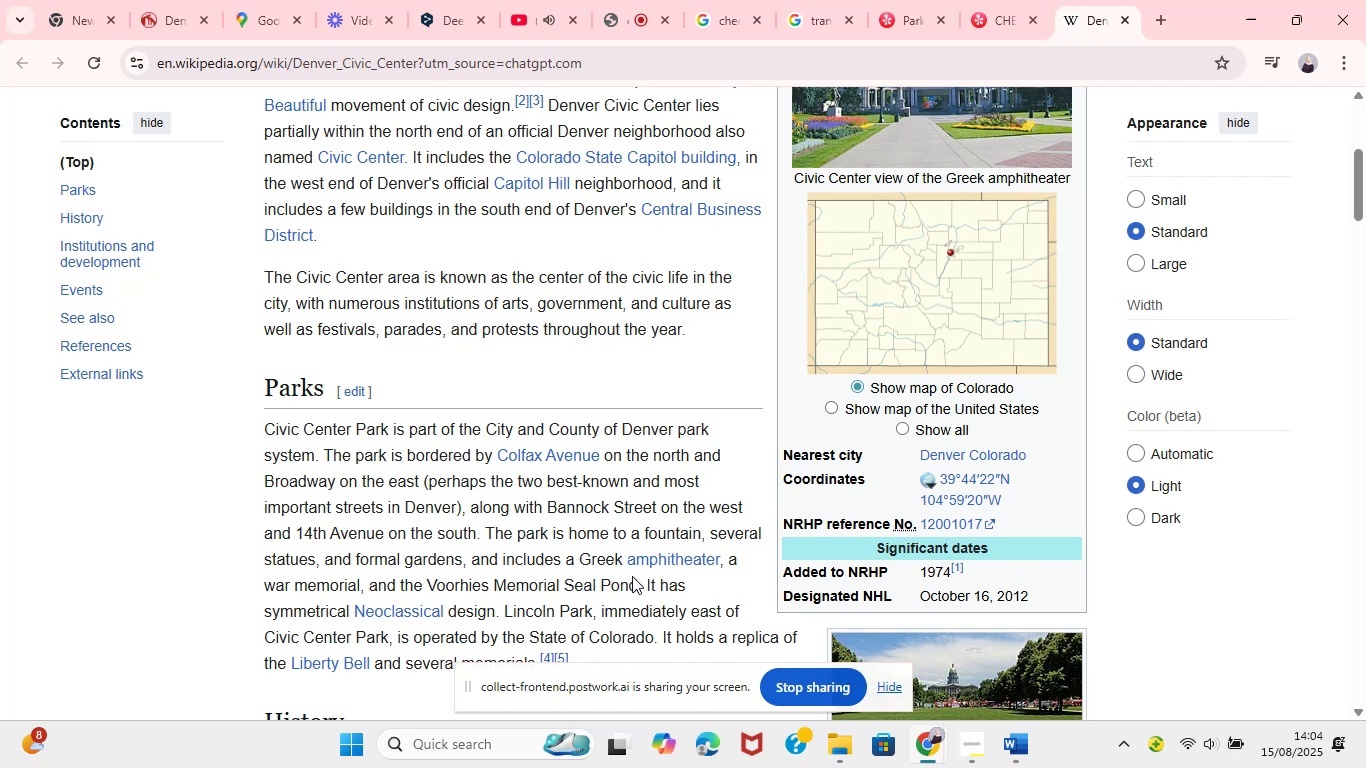 
wait(17.07)
 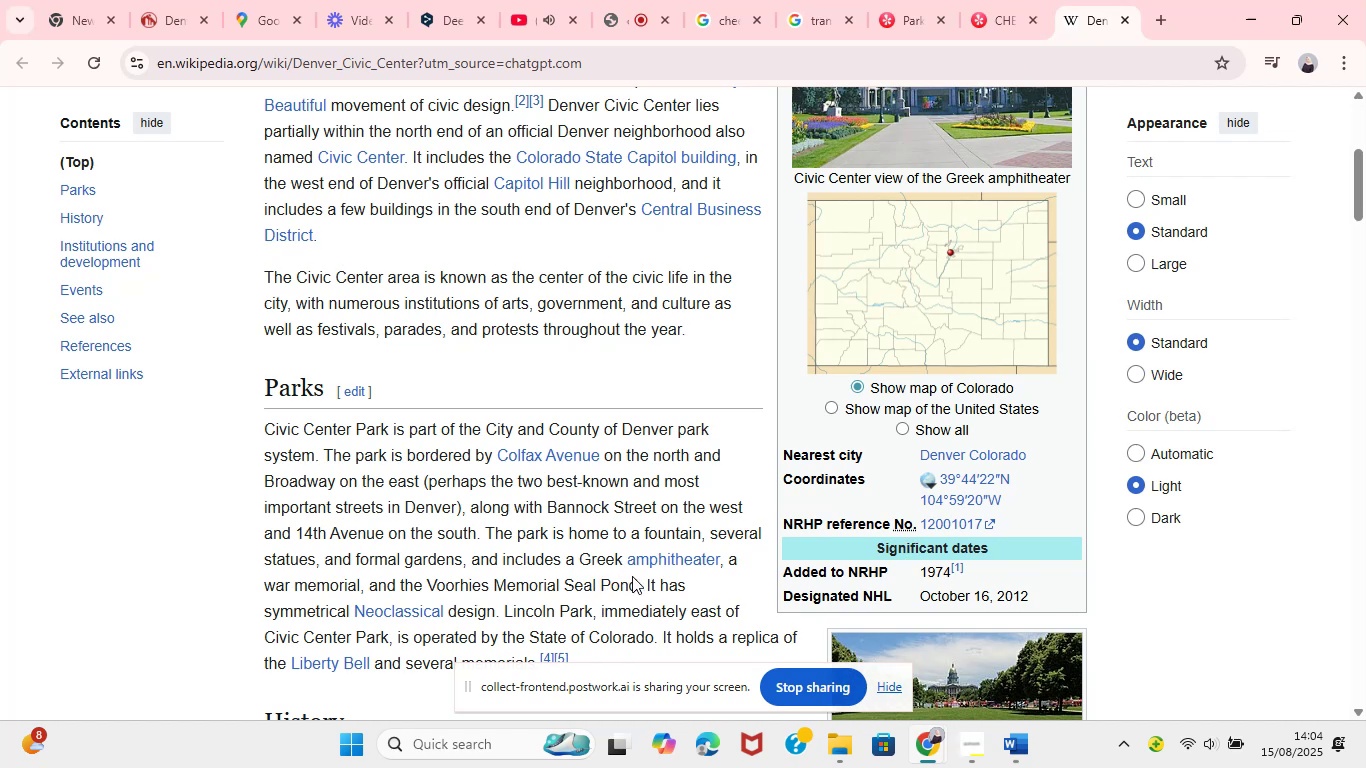 
left_click_drag(start_coordinate=[264, 256], to_coordinate=[694, 547])
 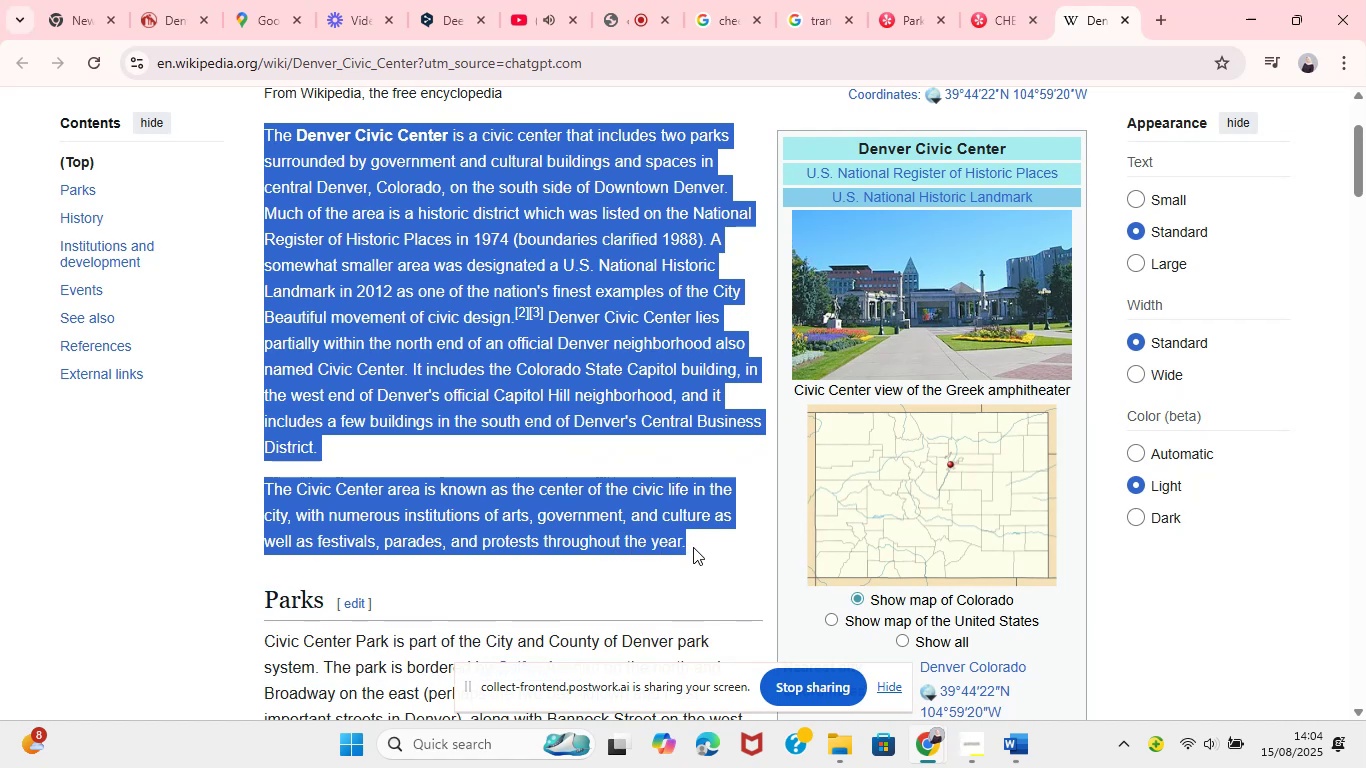 
key(Control+C)
 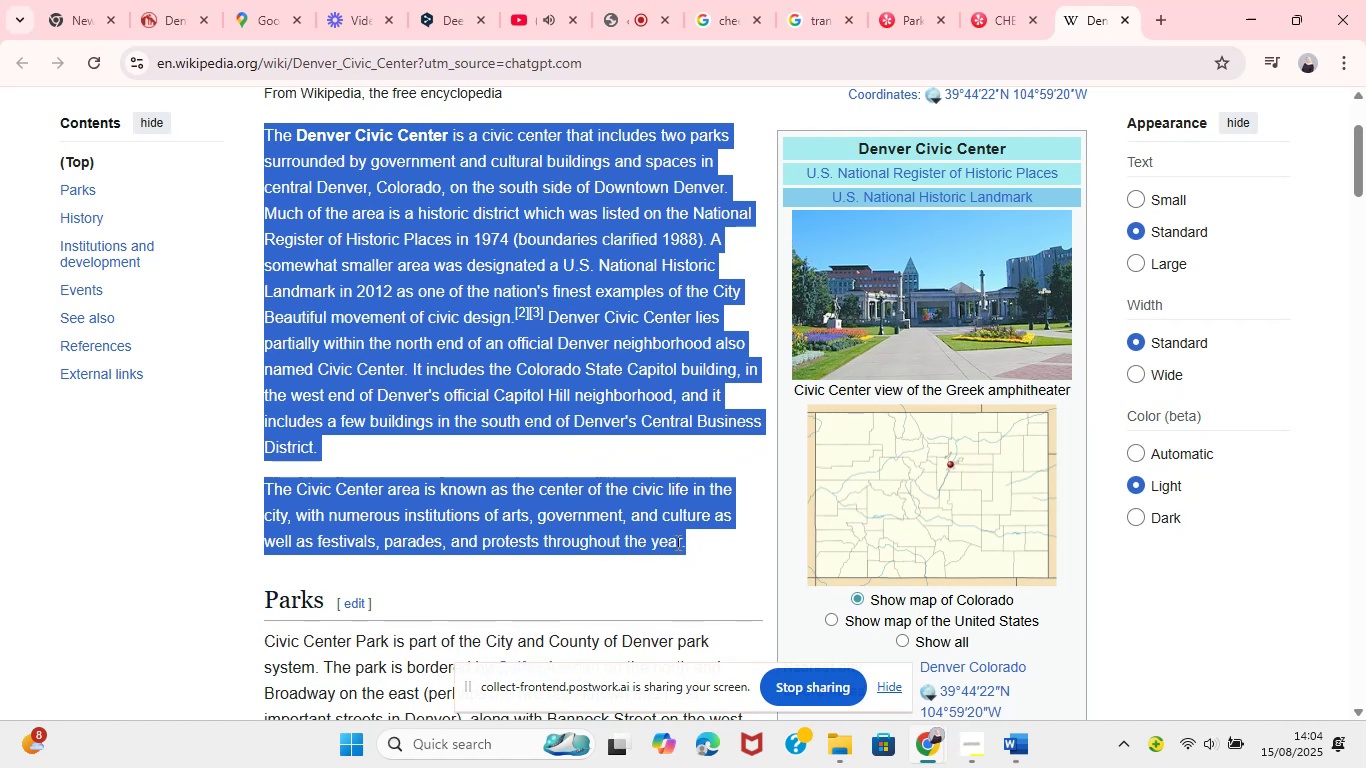 
key(Control+C)
 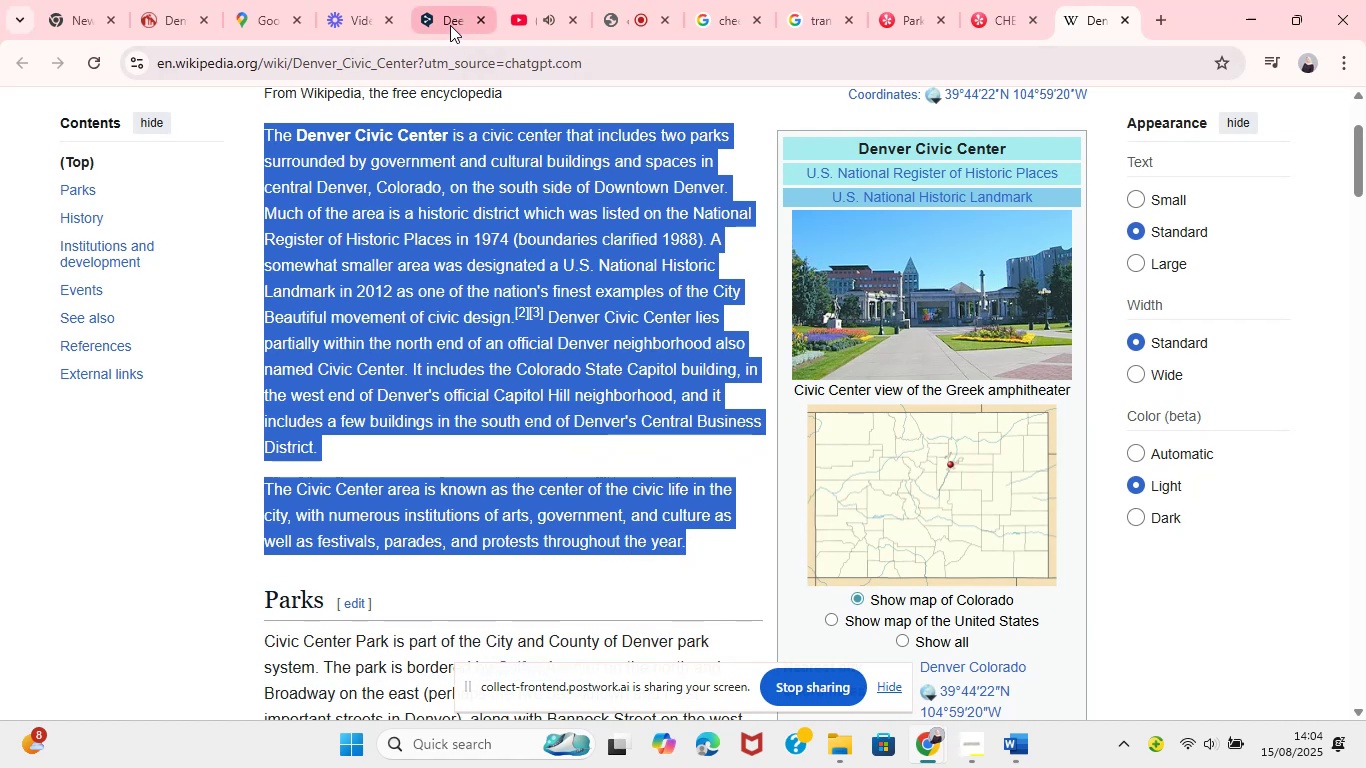 
left_click([450, 25])
 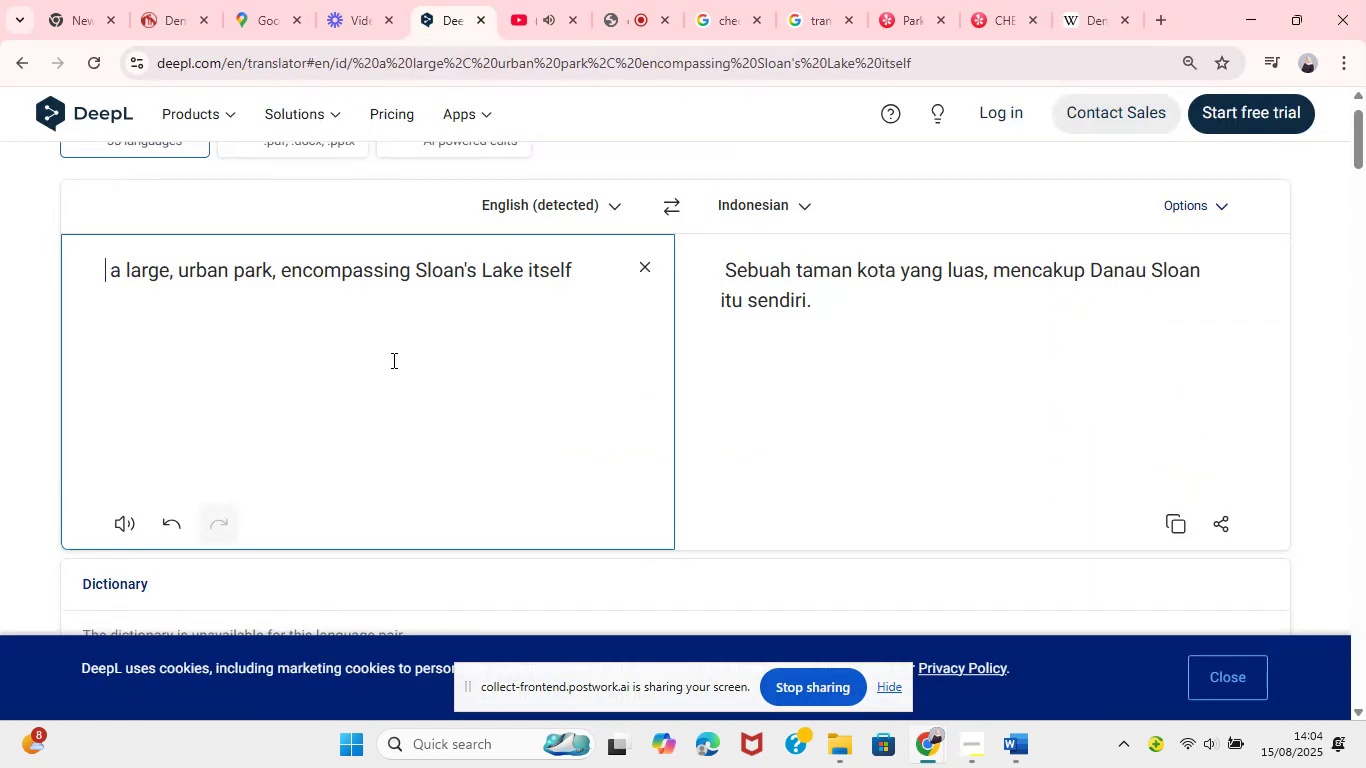 
left_click([388, 363])
 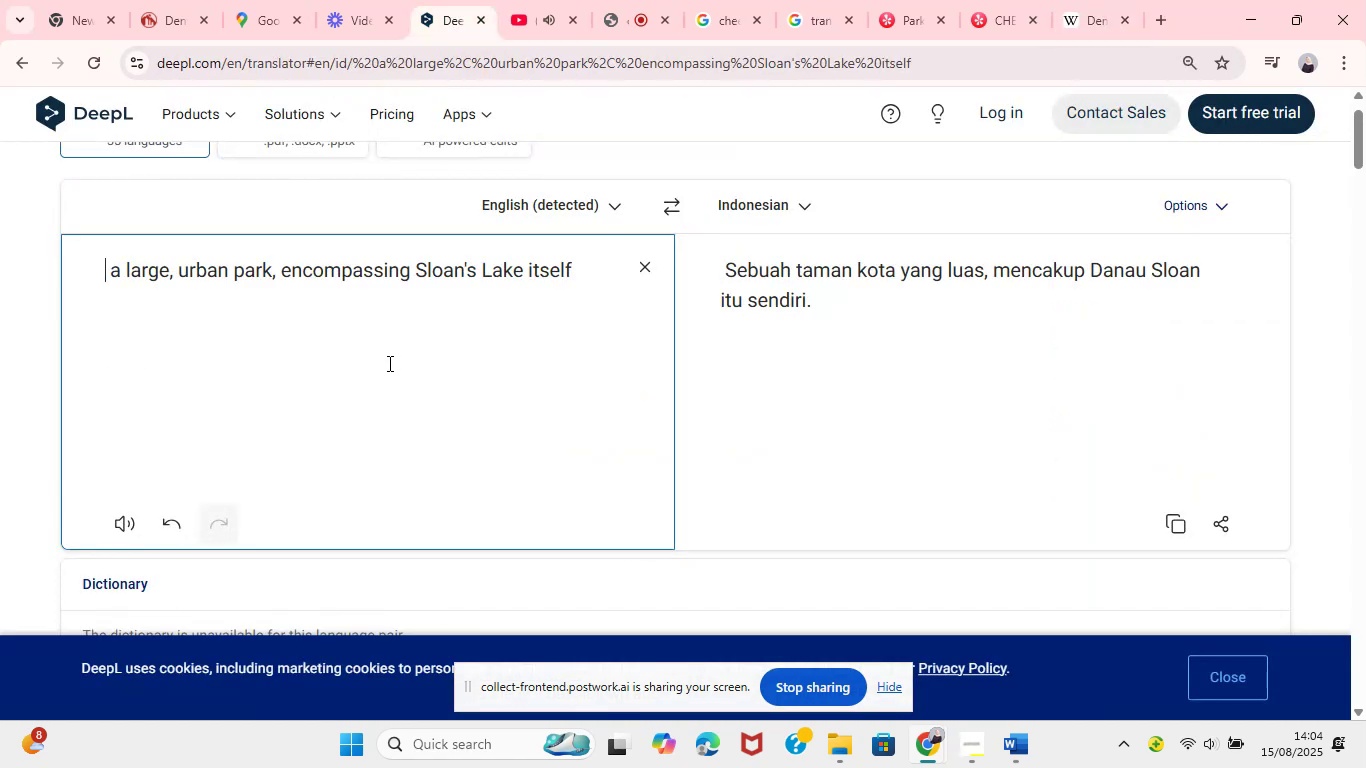 
key(Control+A)
 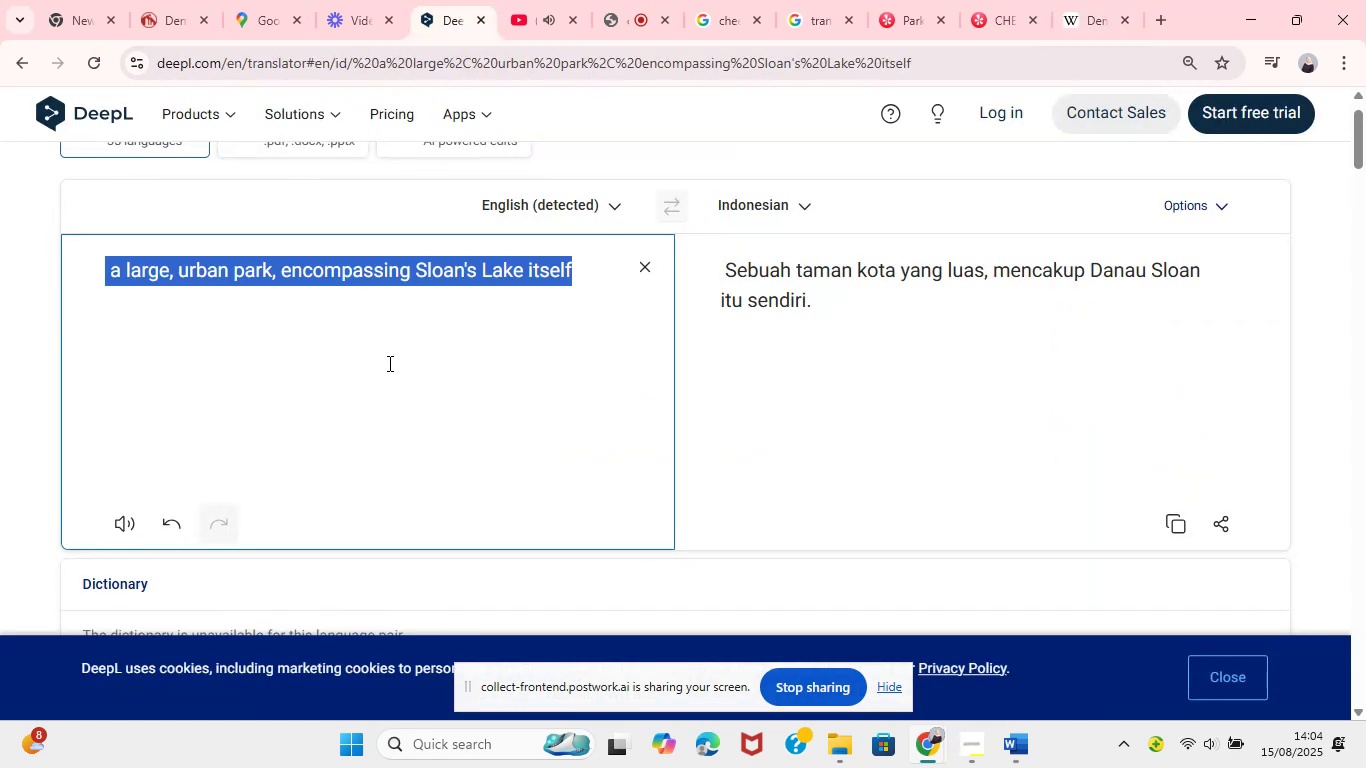 
key(Control+V)
 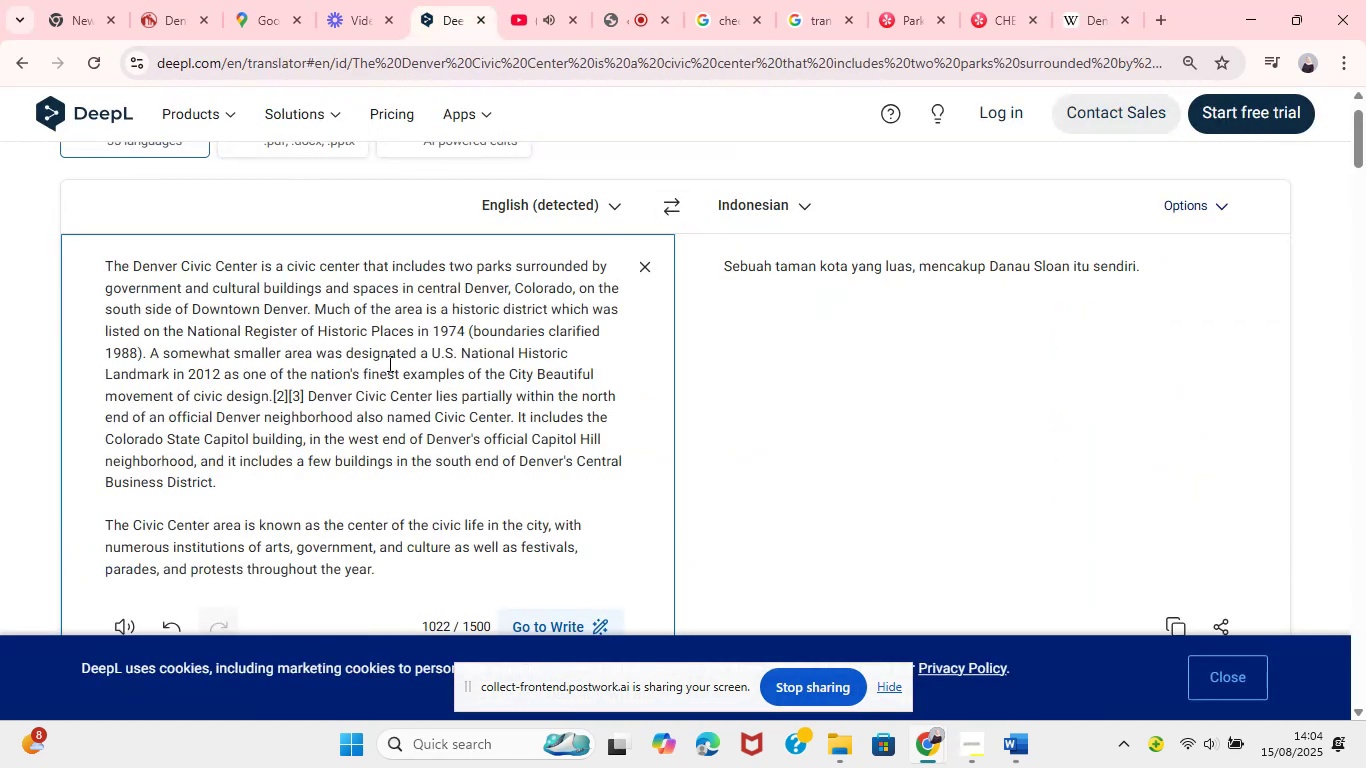 
wait(9.35)
 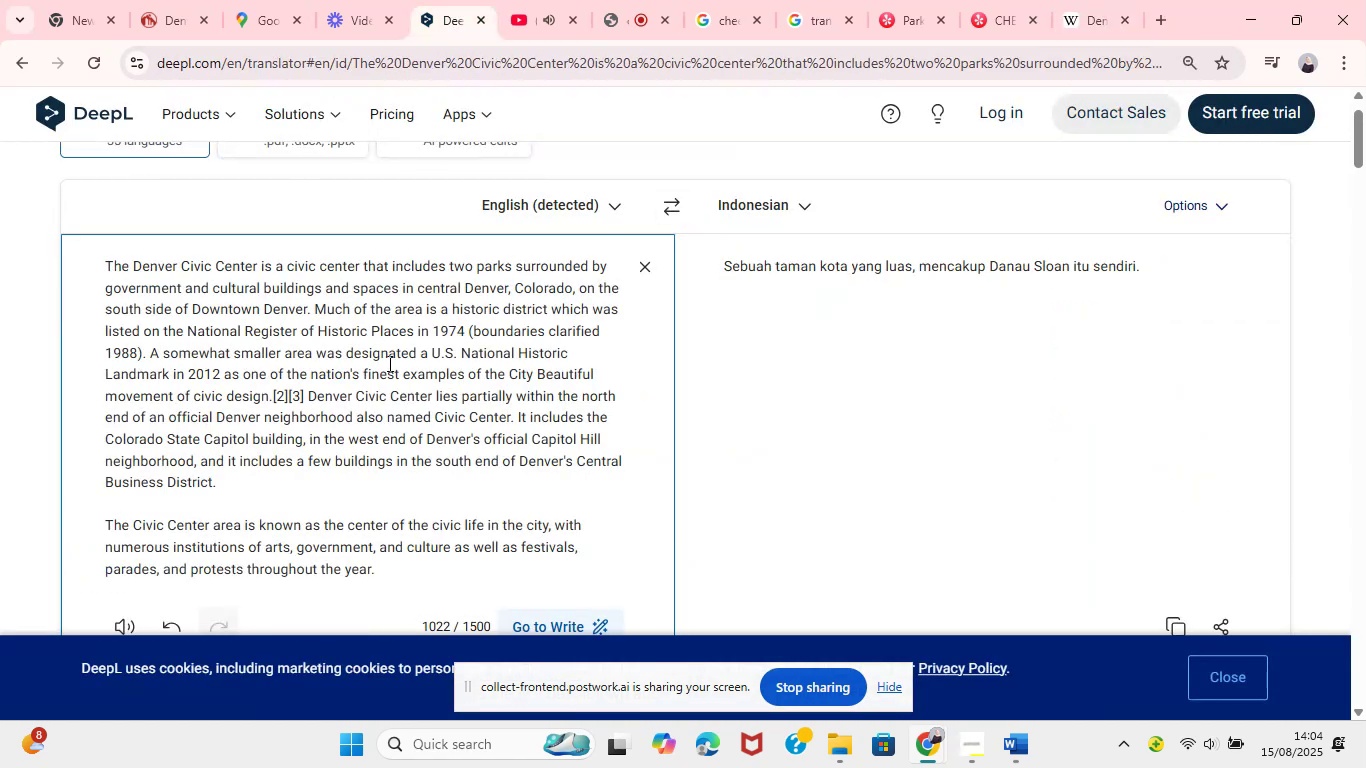 
left_click([753, 471])
 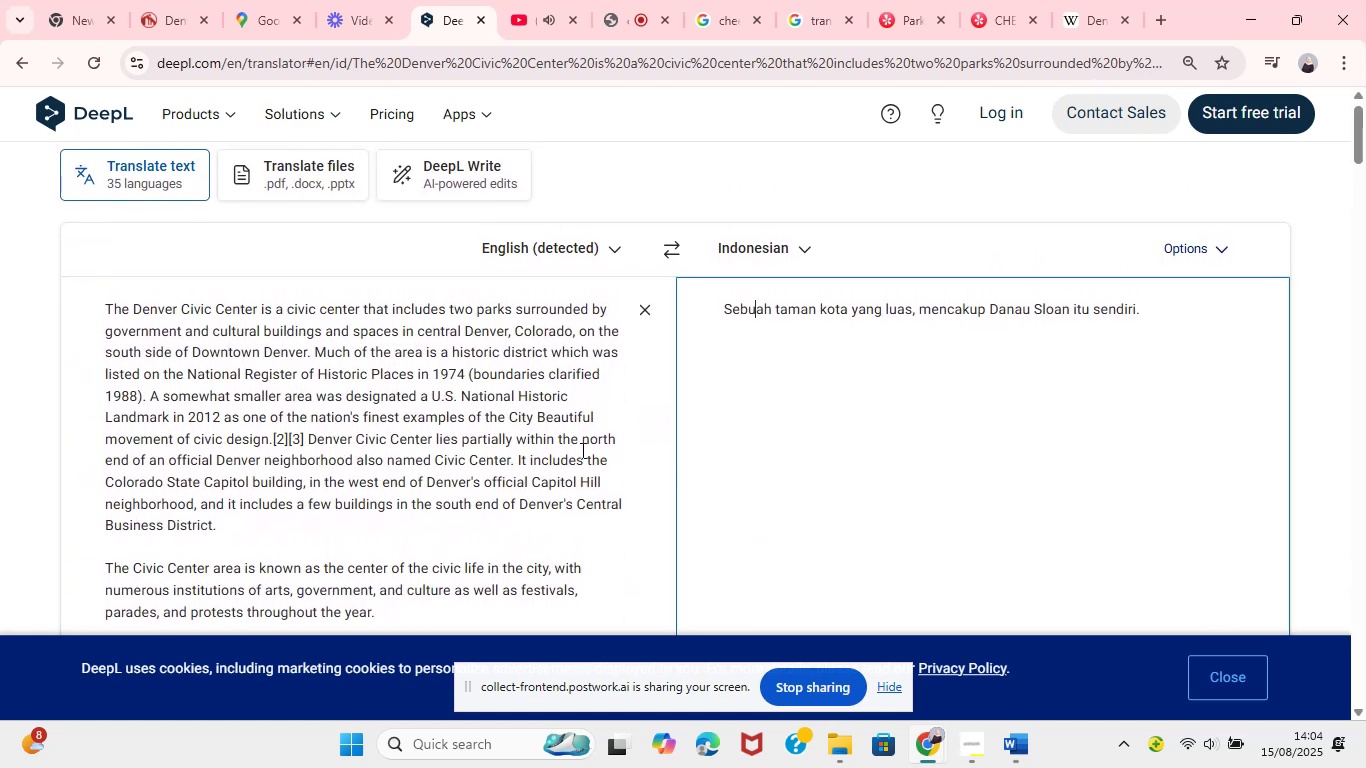 
left_click([491, 426])
 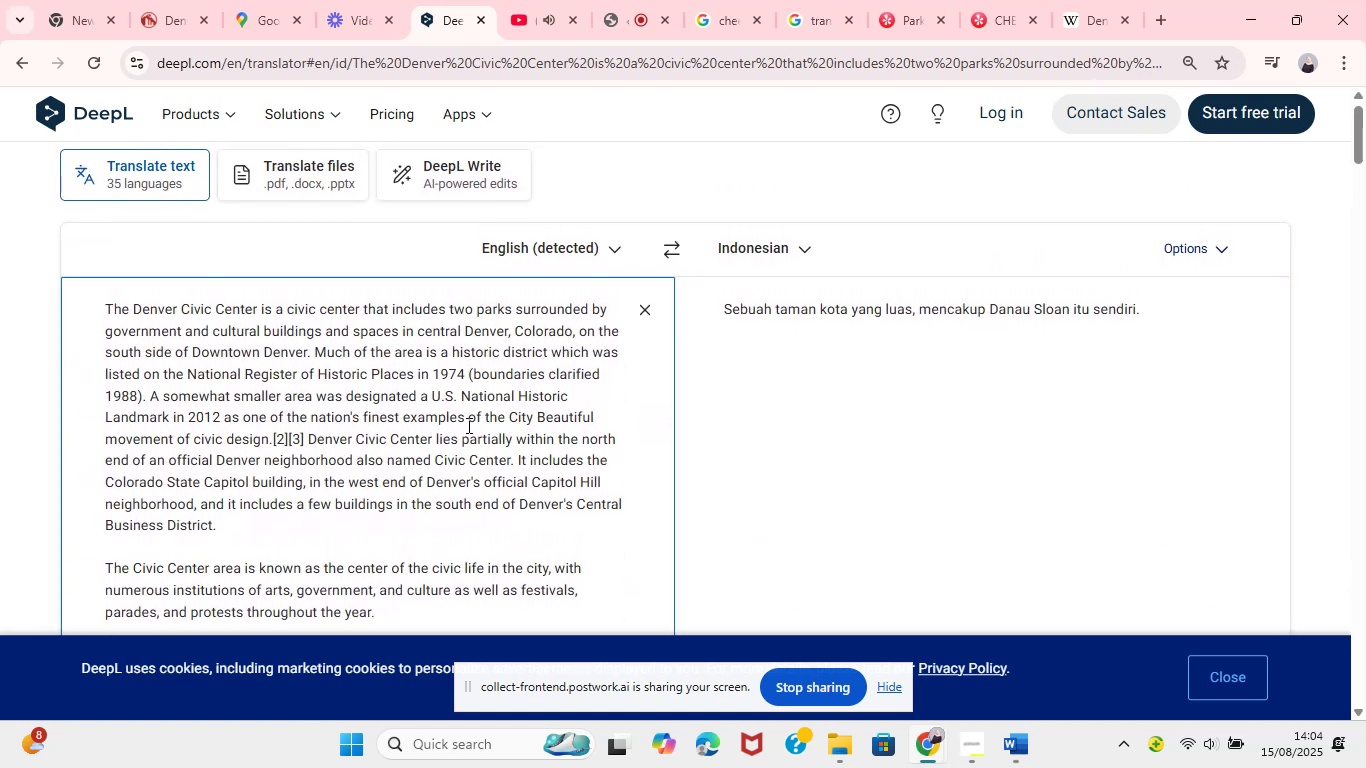 
key(Control+ControlLeft)
 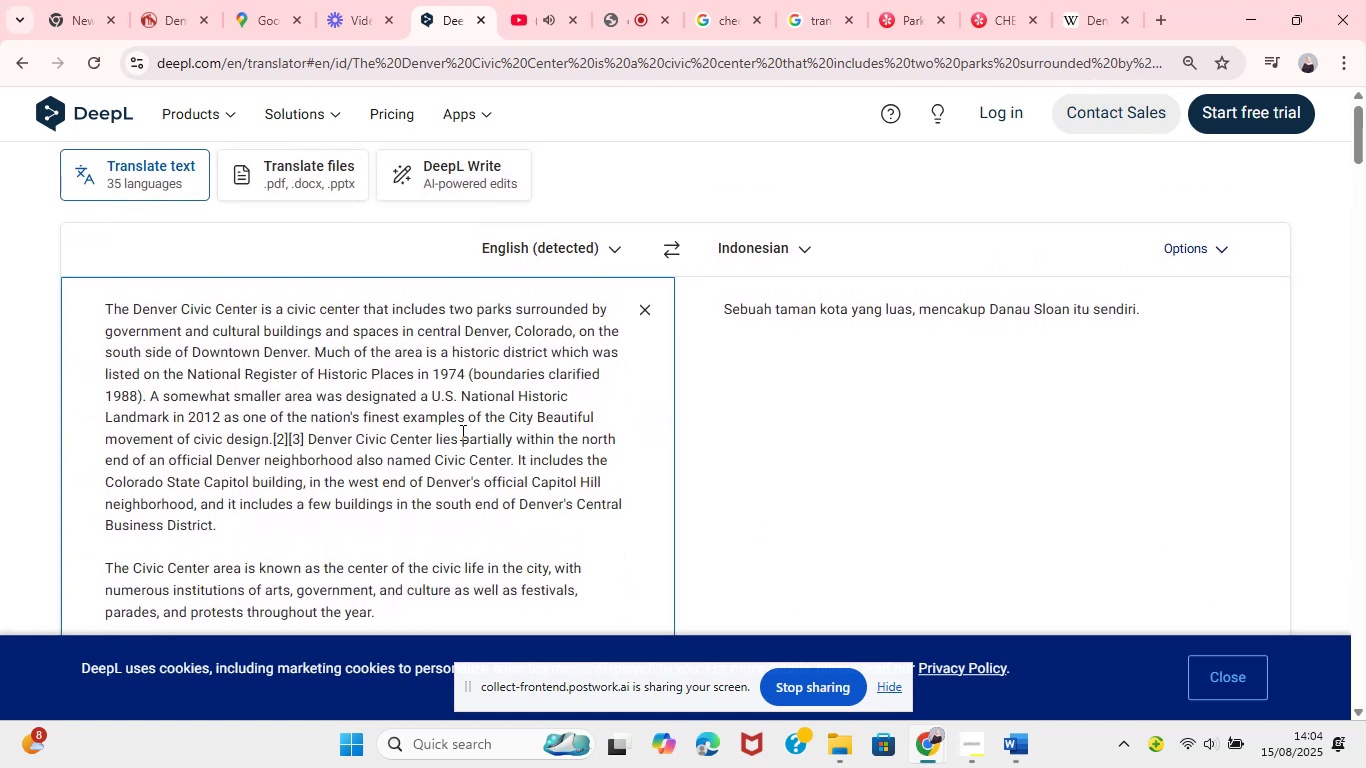 
key(Control+A)
 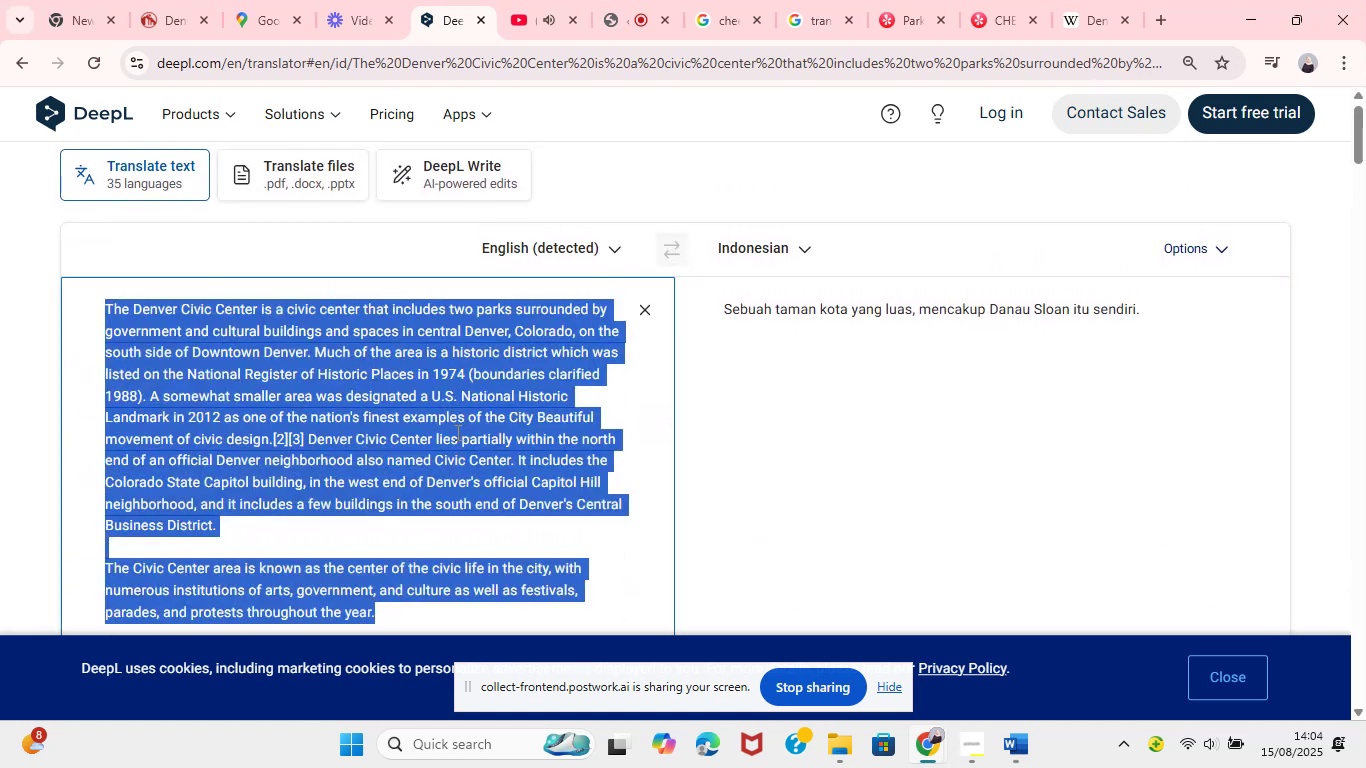 
key(Control+C)
 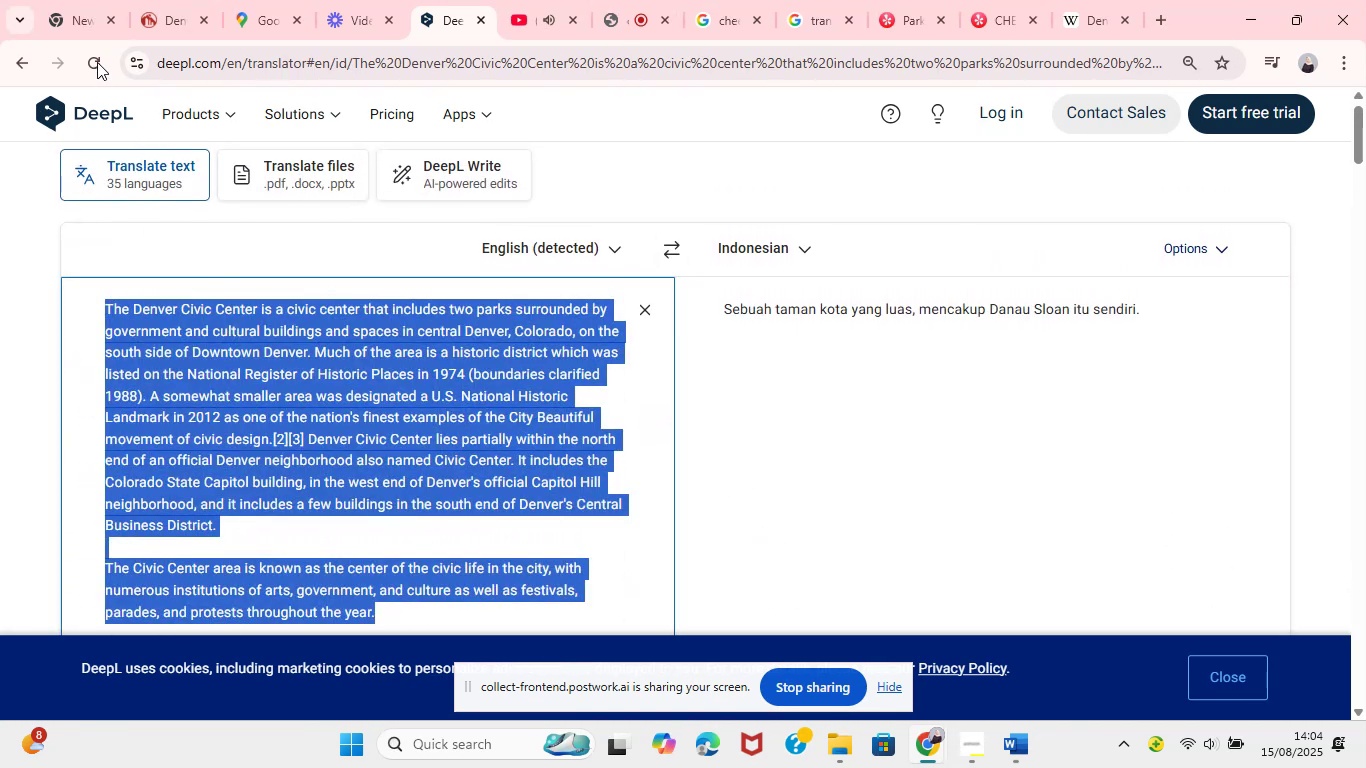 
left_click([89, 58])
 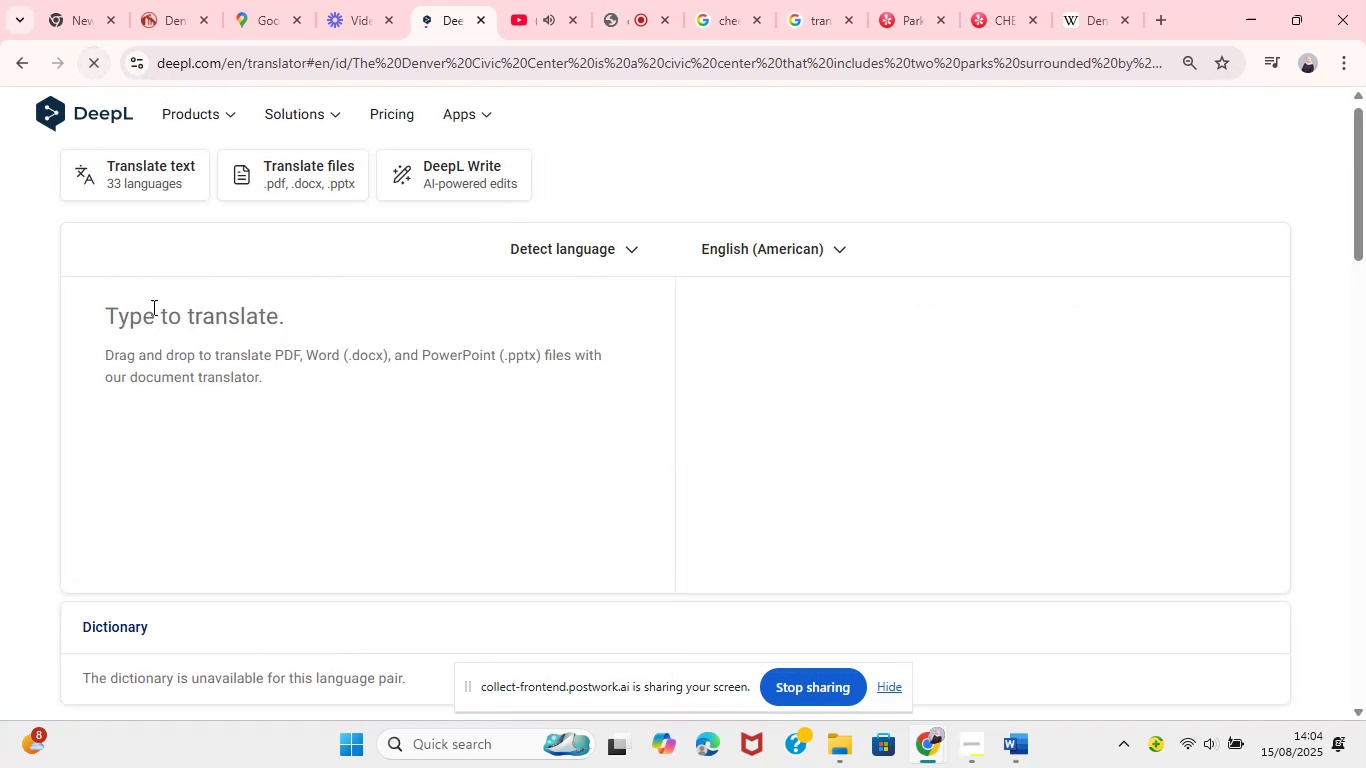 
key(Control+V)
 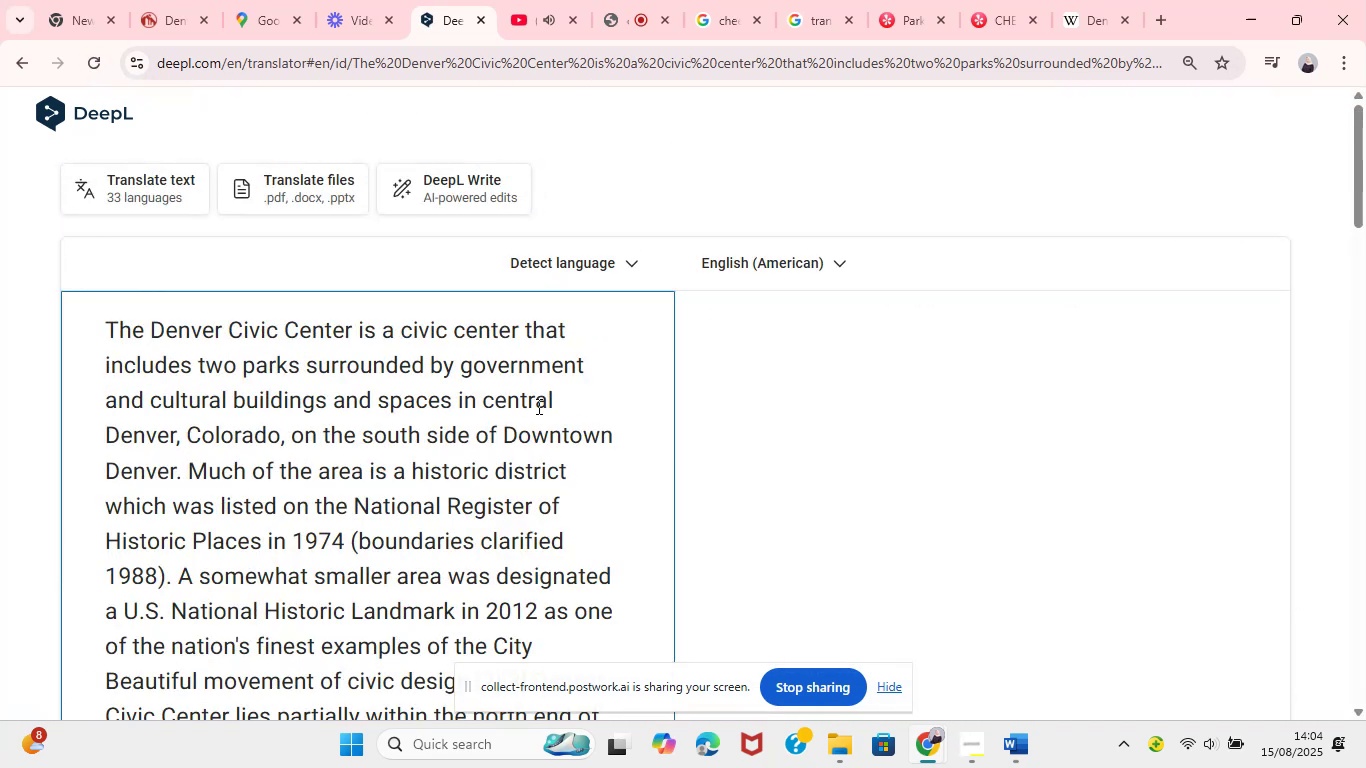 
mouse_move([558, 418])
 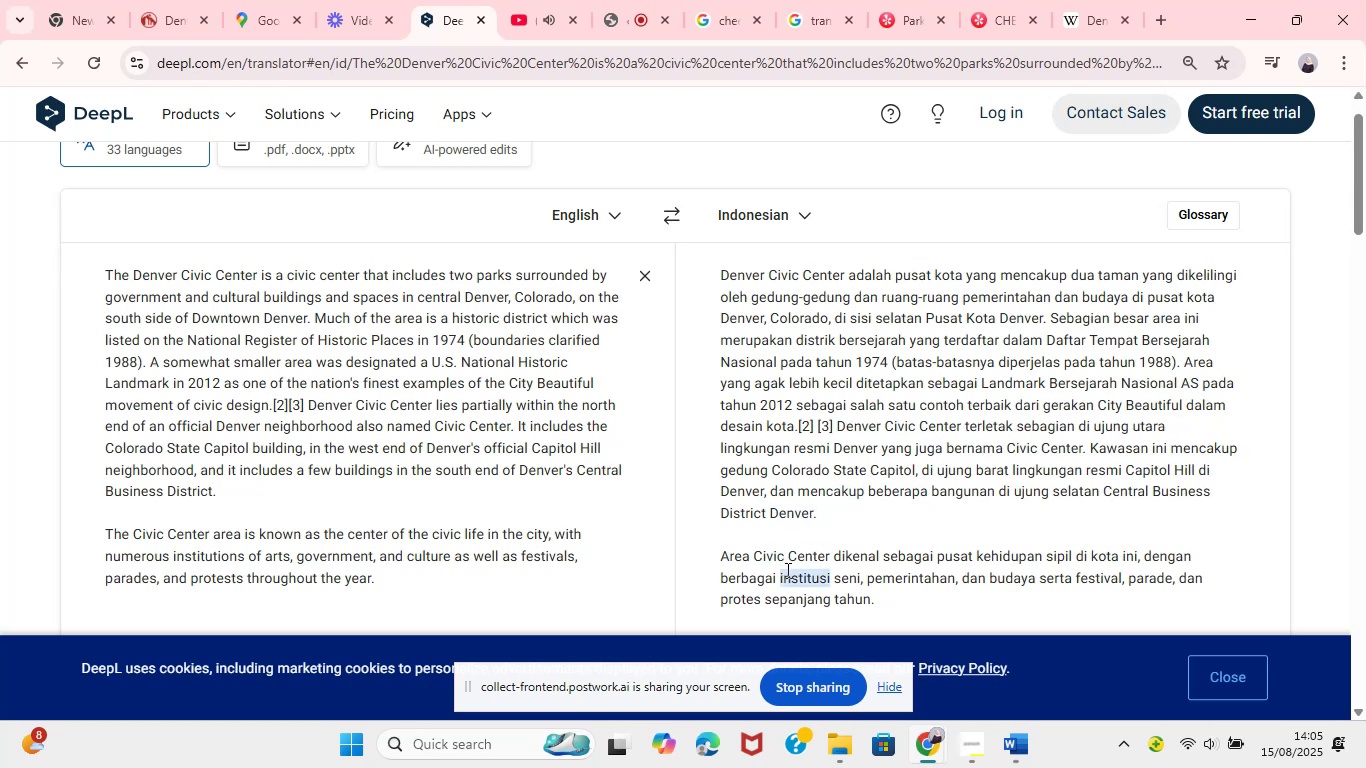 
wait(30.19)
 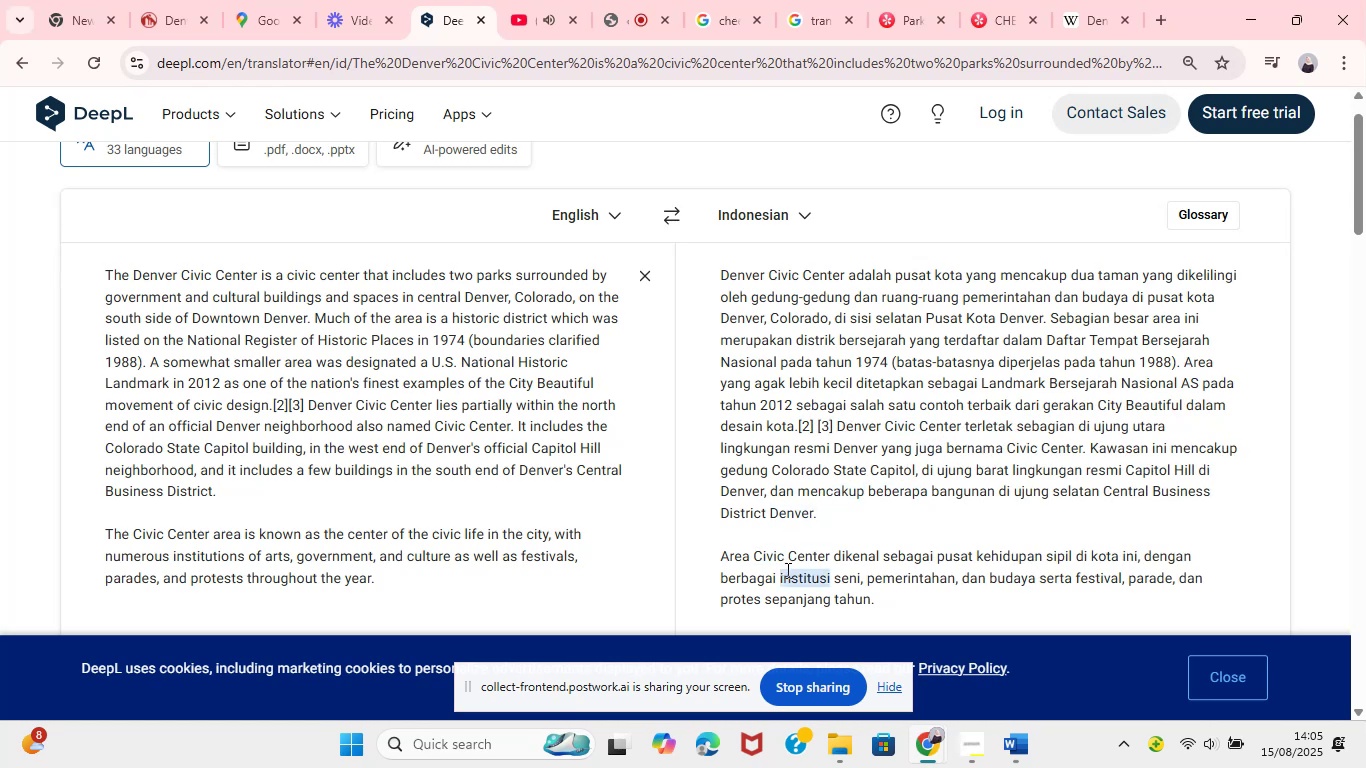 
mouse_move([896, 39])
 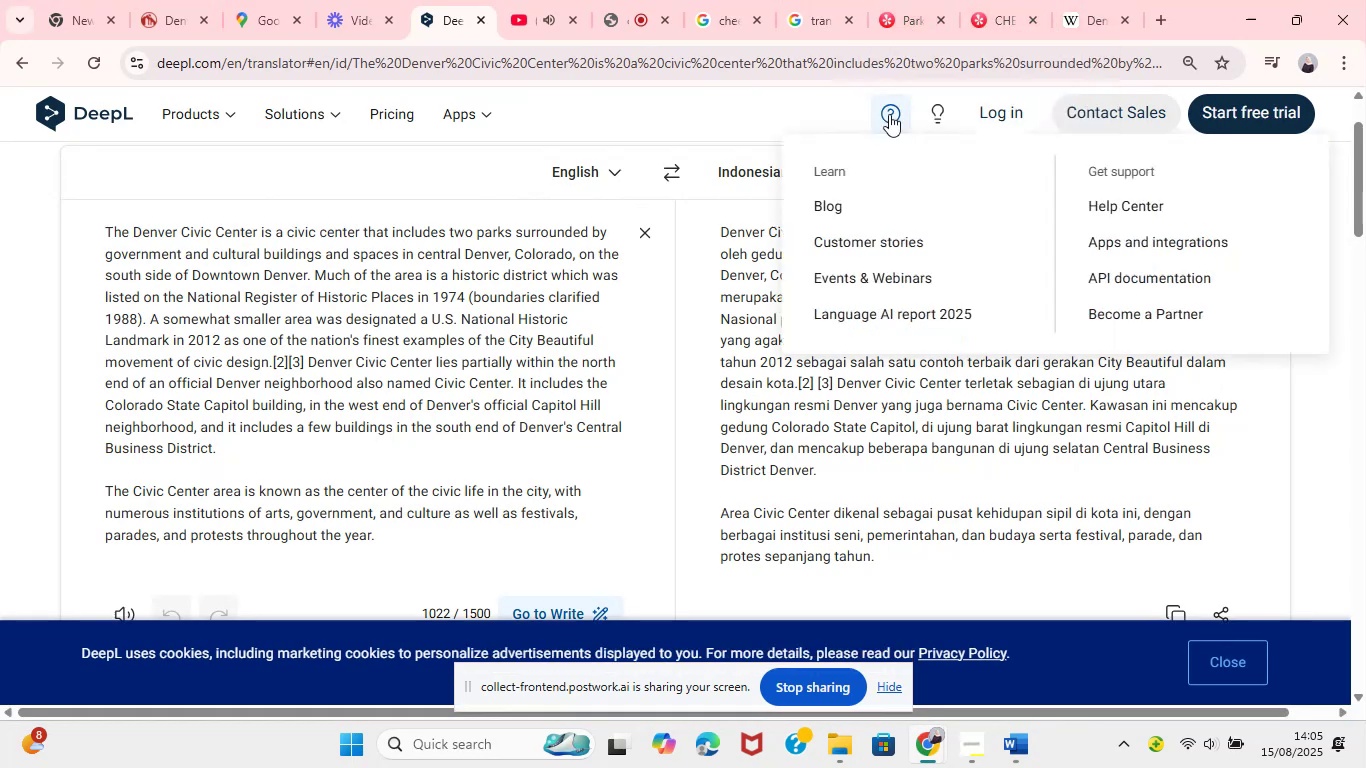 
mouse_move([909, 35])
 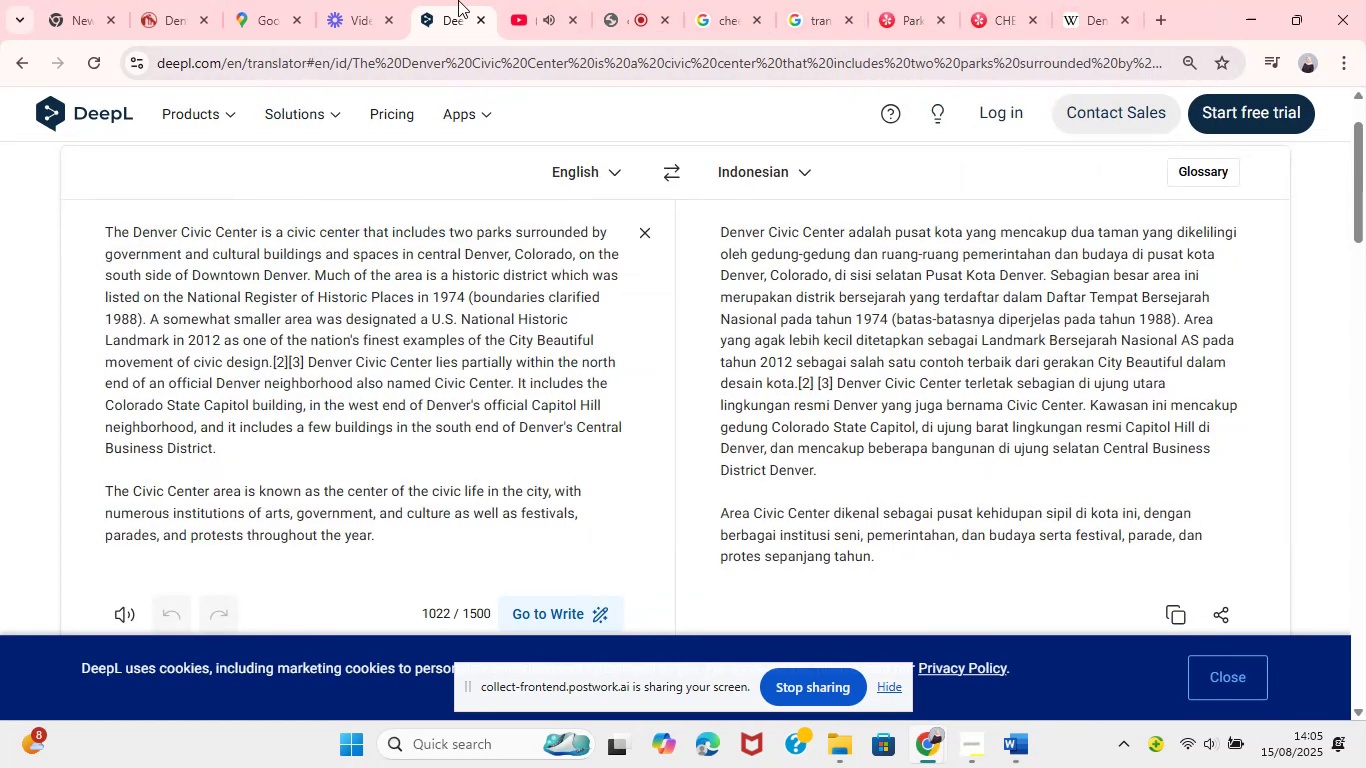 
left_click([1080, 0])
 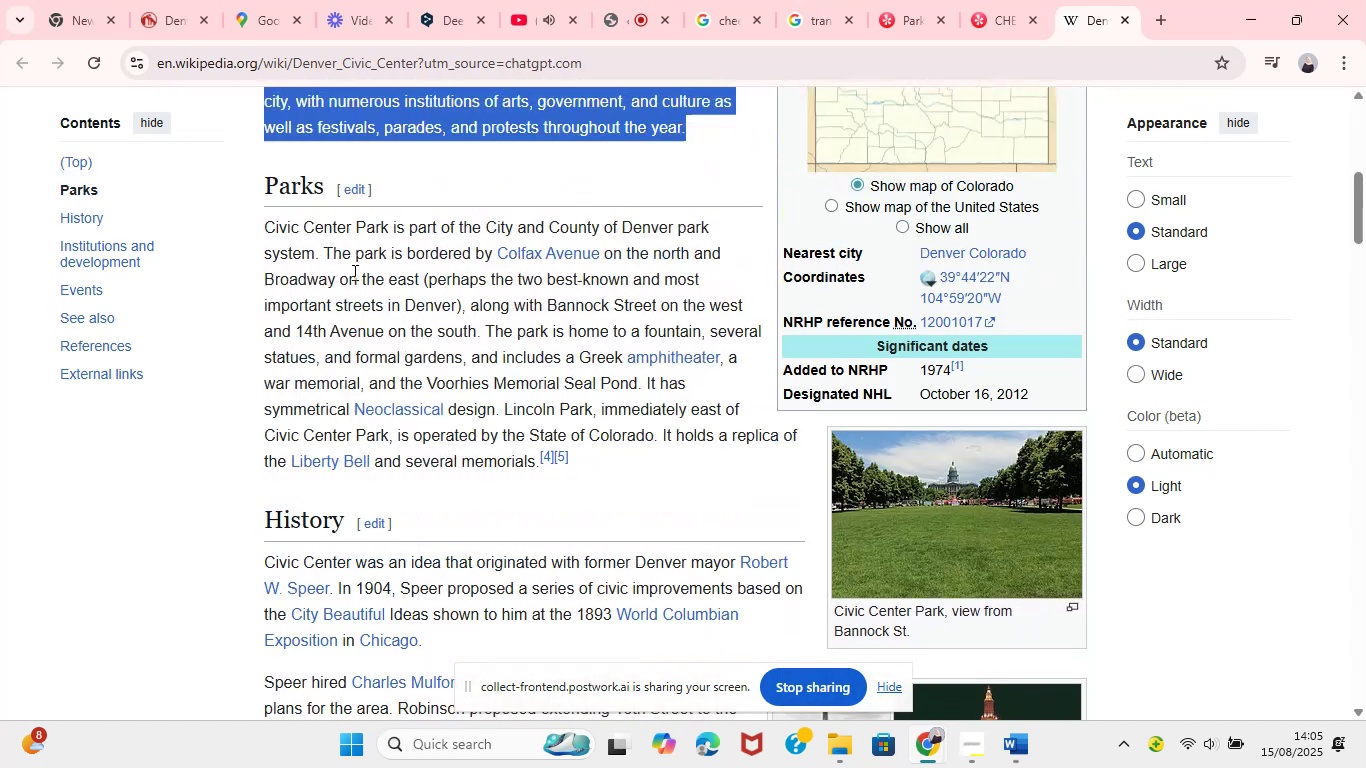 
left_click_drag(start_coordinate=[263, 258], to_coordinate=[631, 493])
 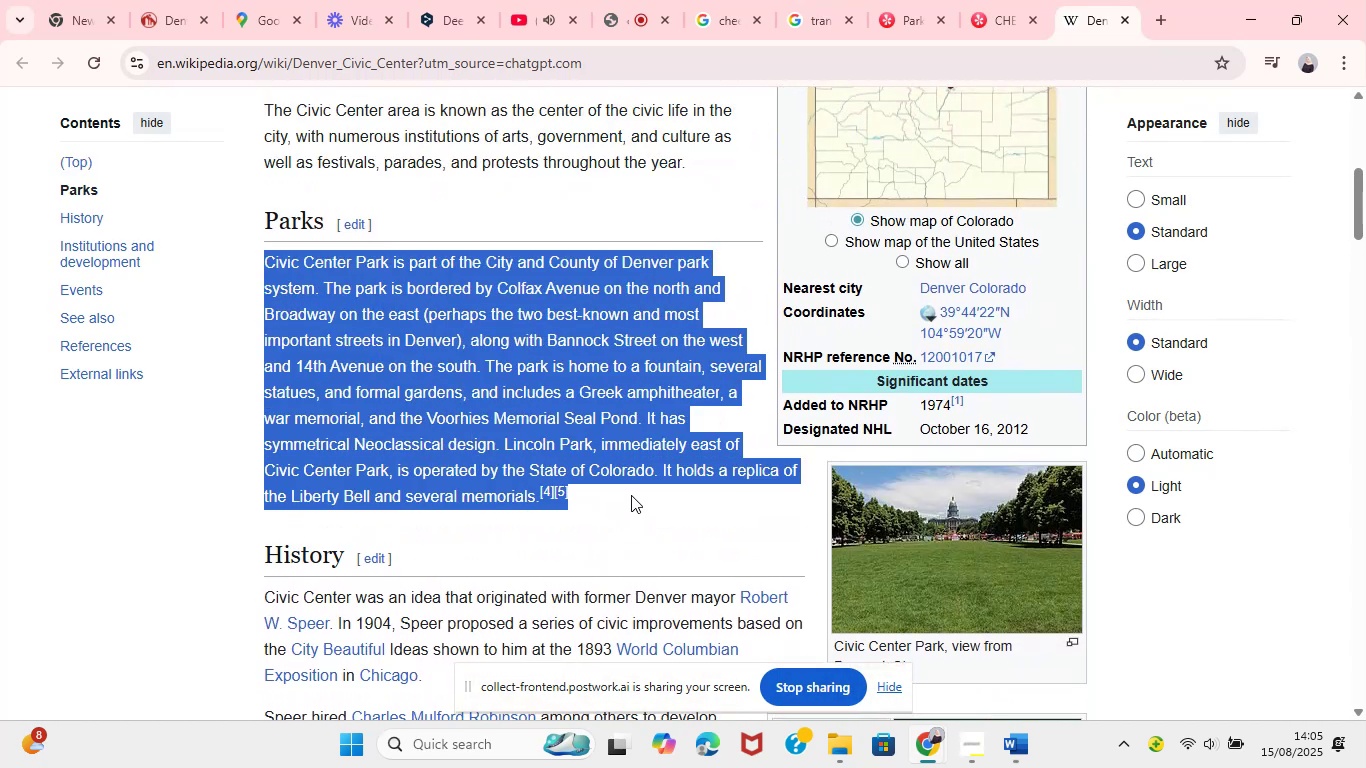 
key(Control+C)
 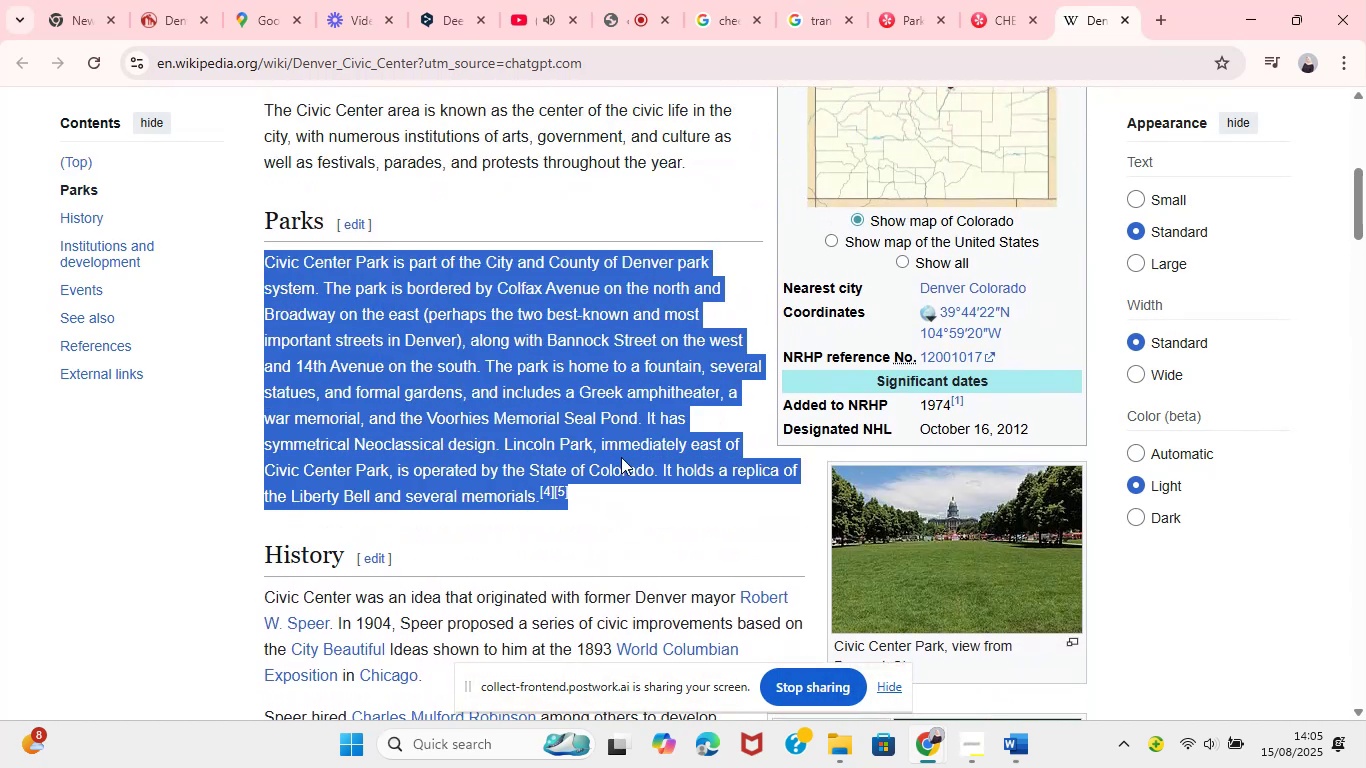 
key(Control+C)
 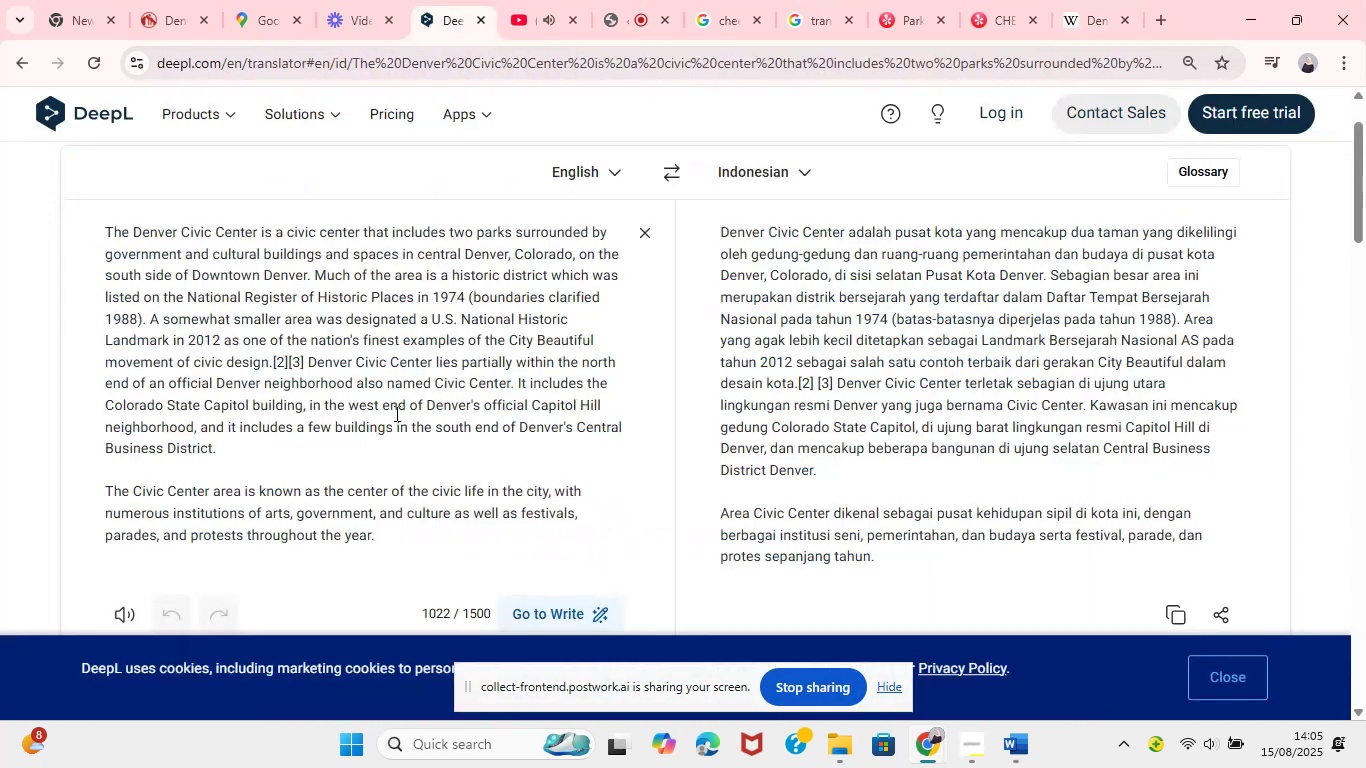 
left_click([439, 26])
 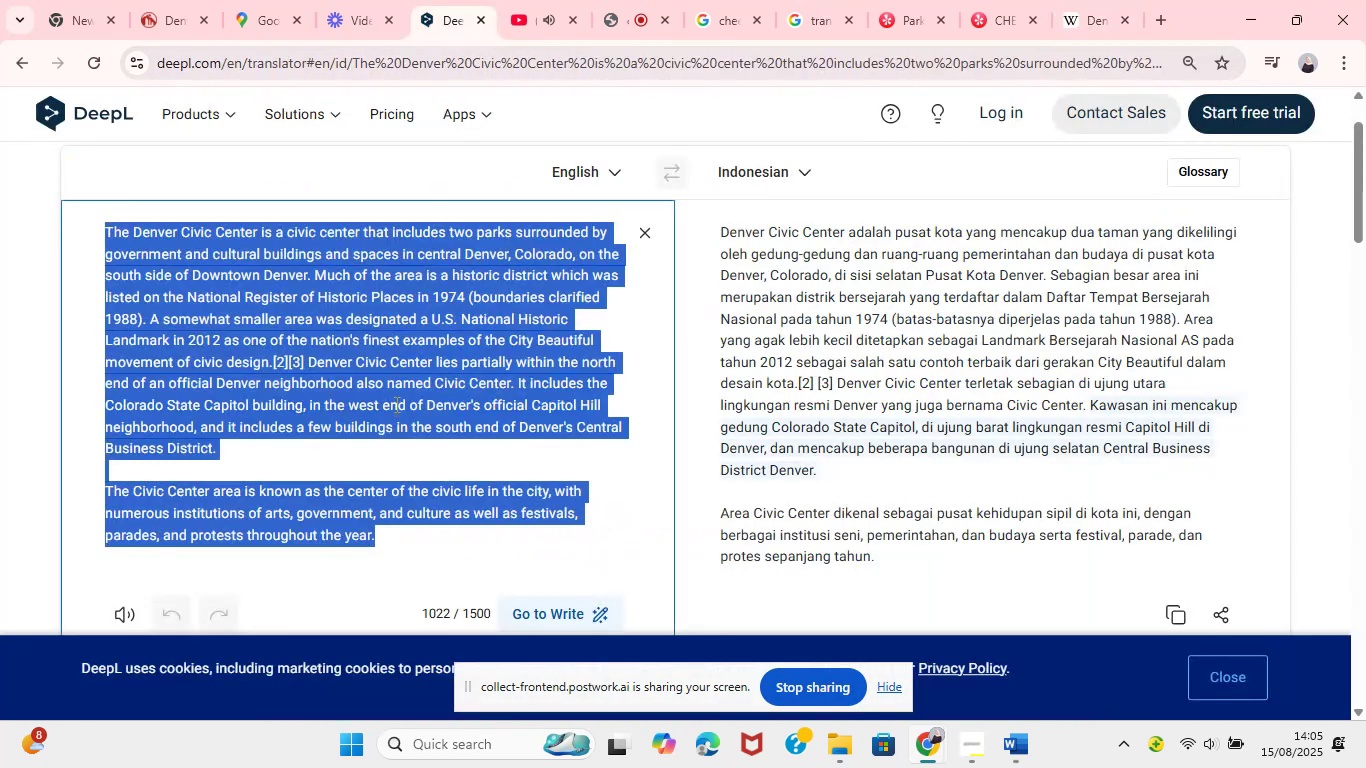 
left_click([395, 413])
 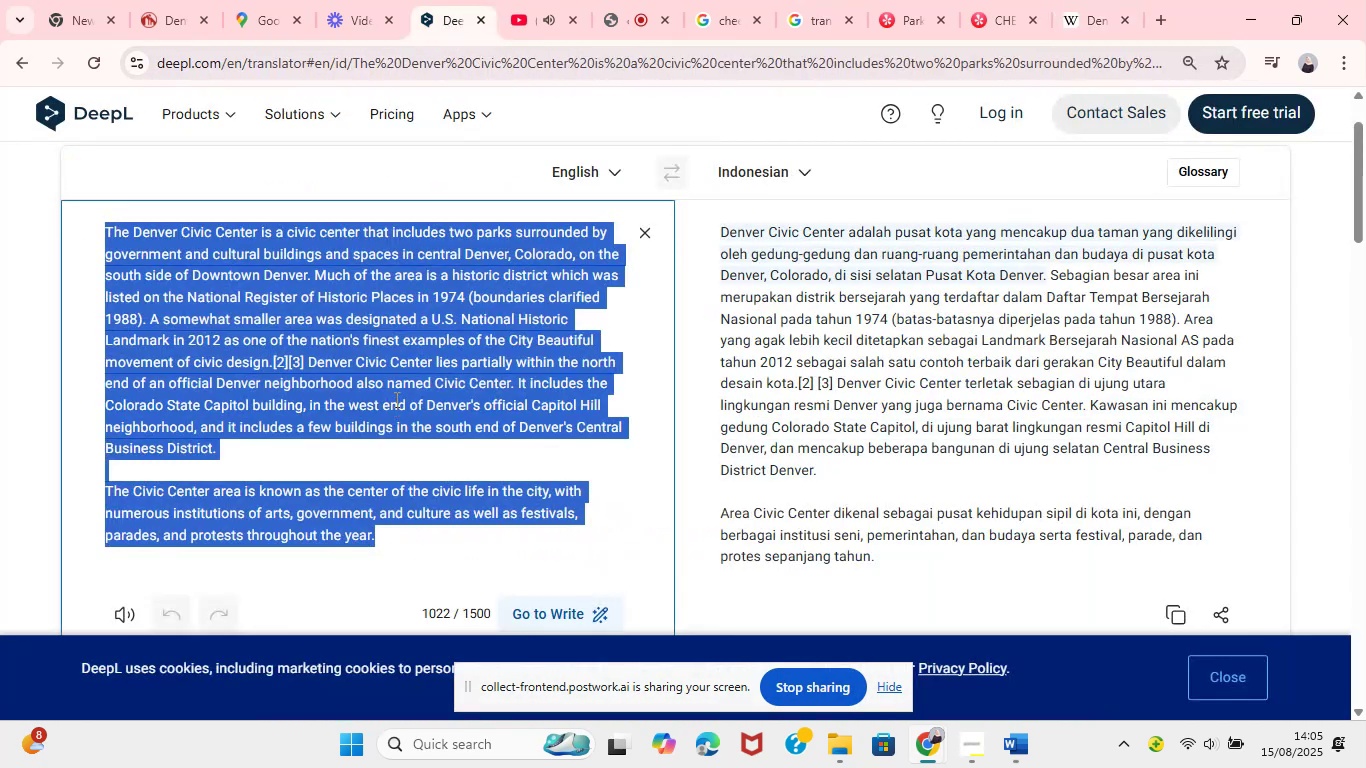 
key(Control+A)
 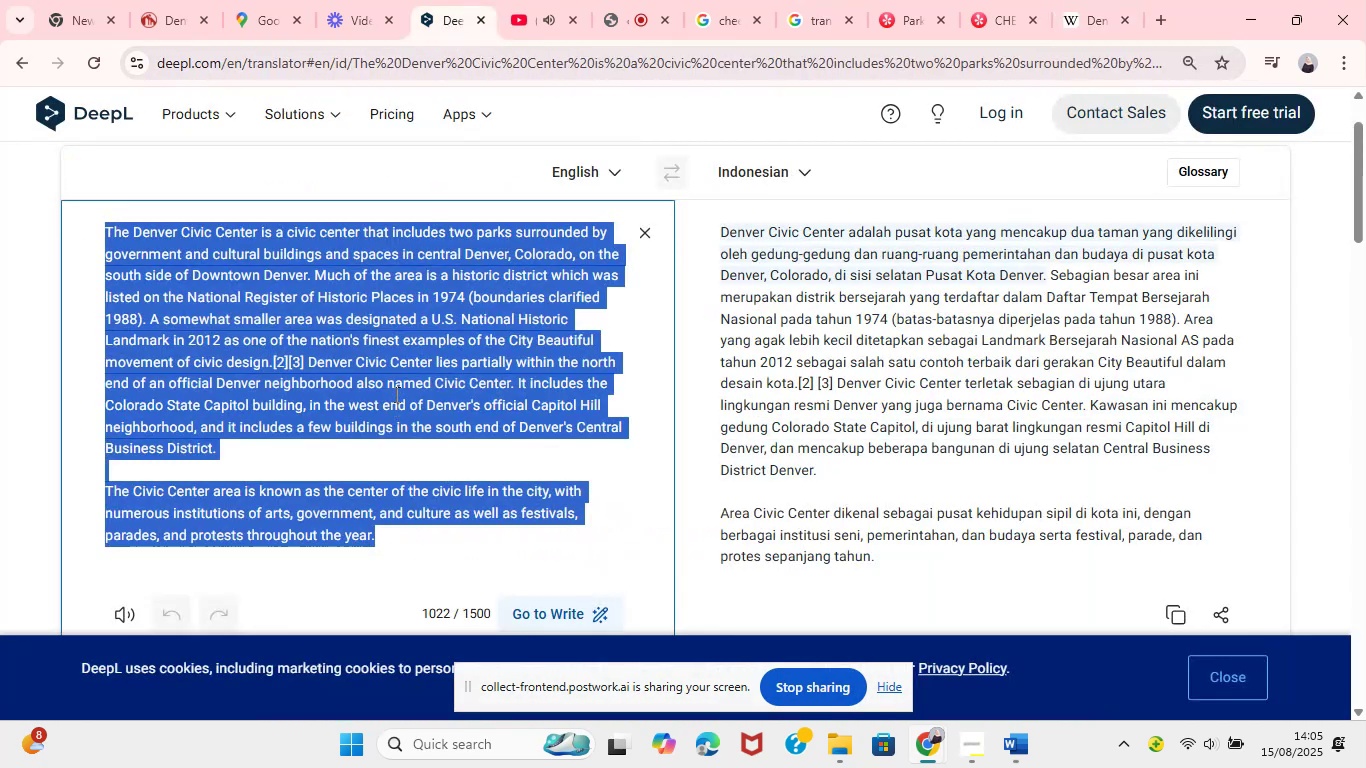 
key(Control+V)
 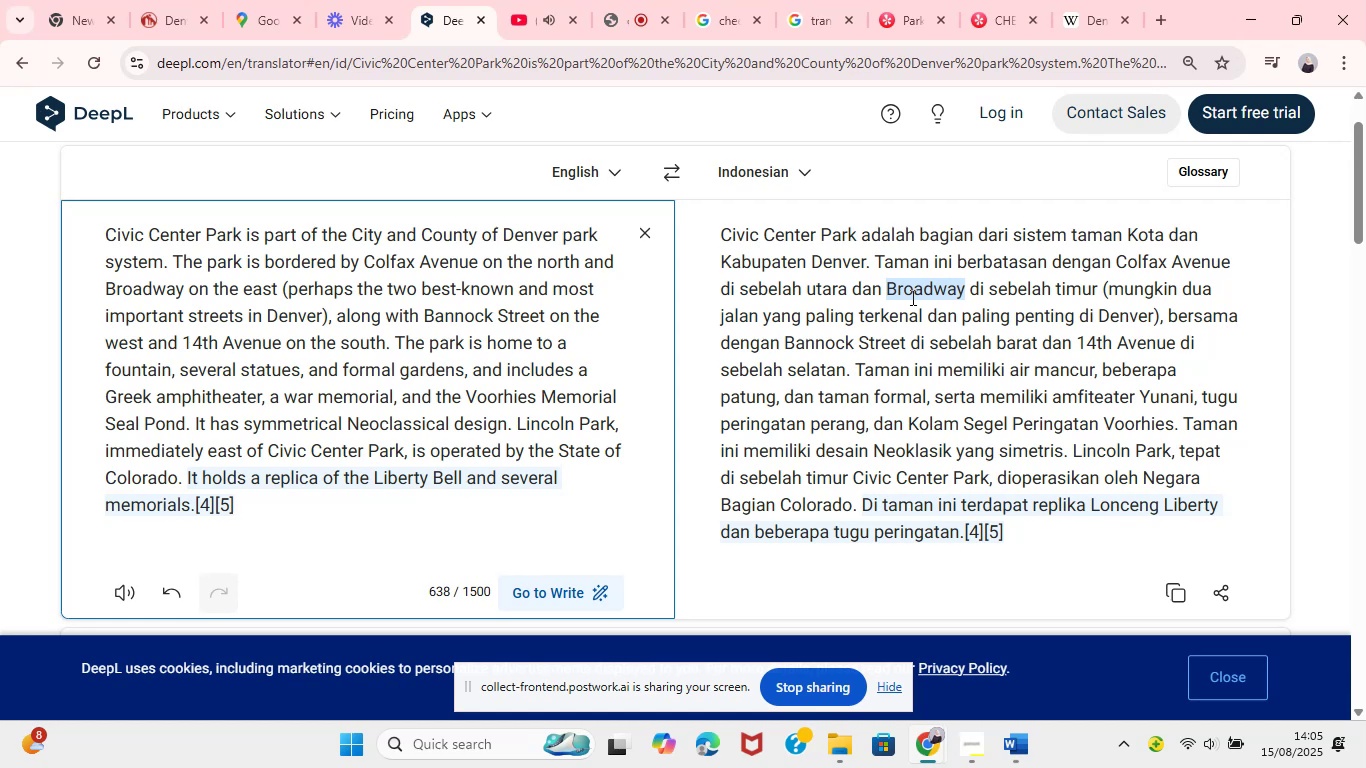 
wait(23.45)
 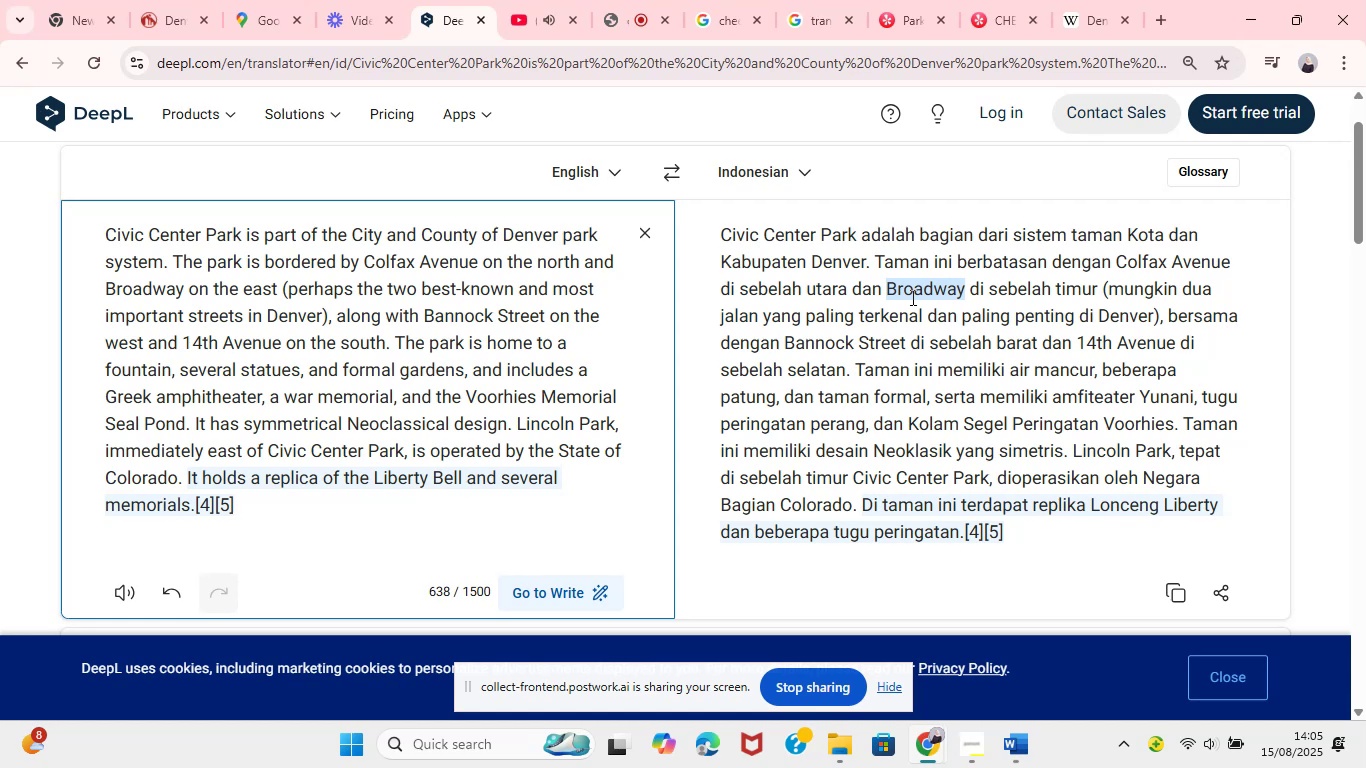 
left_click([1158, 16])
 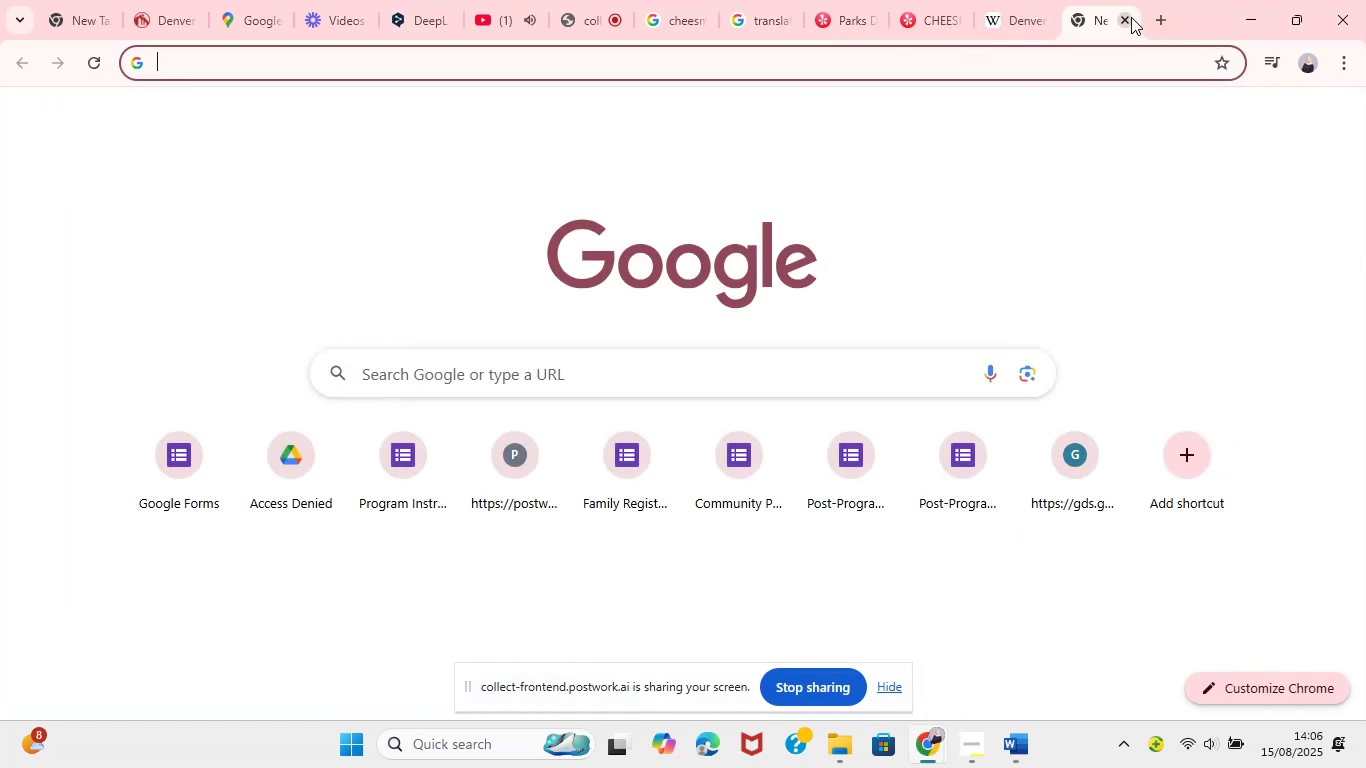 
left_click([1127, 20])
 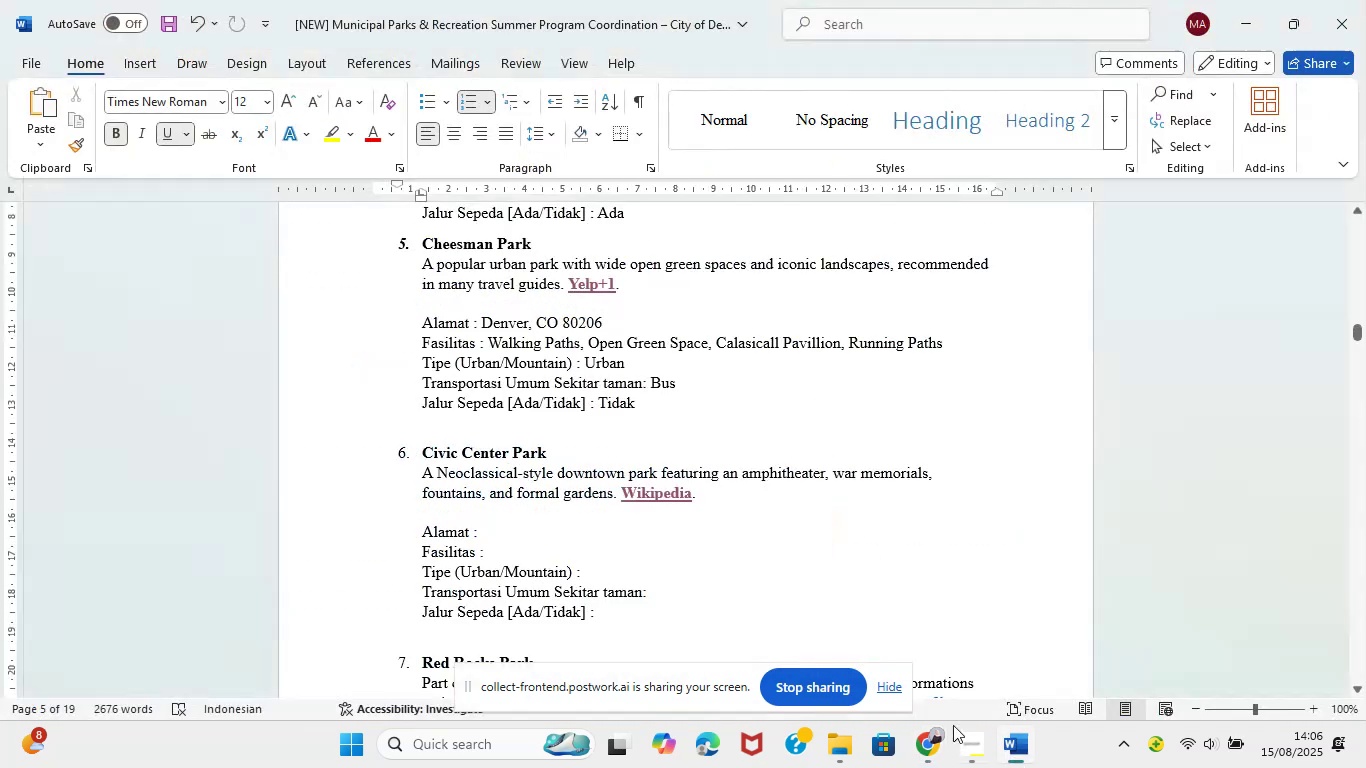 
wait(5.57)
 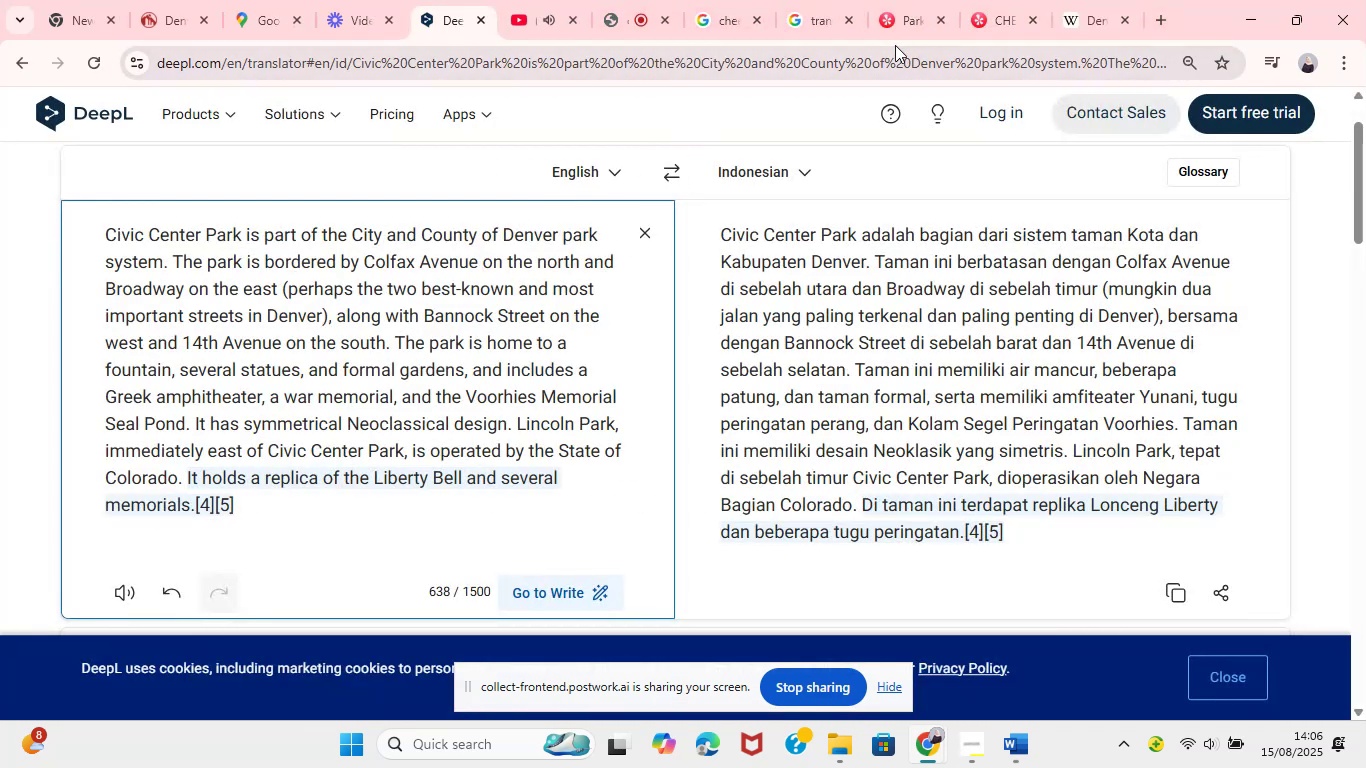 
scroll: coordinate [515, 459], scroll_direction: down, amount: 3.0
 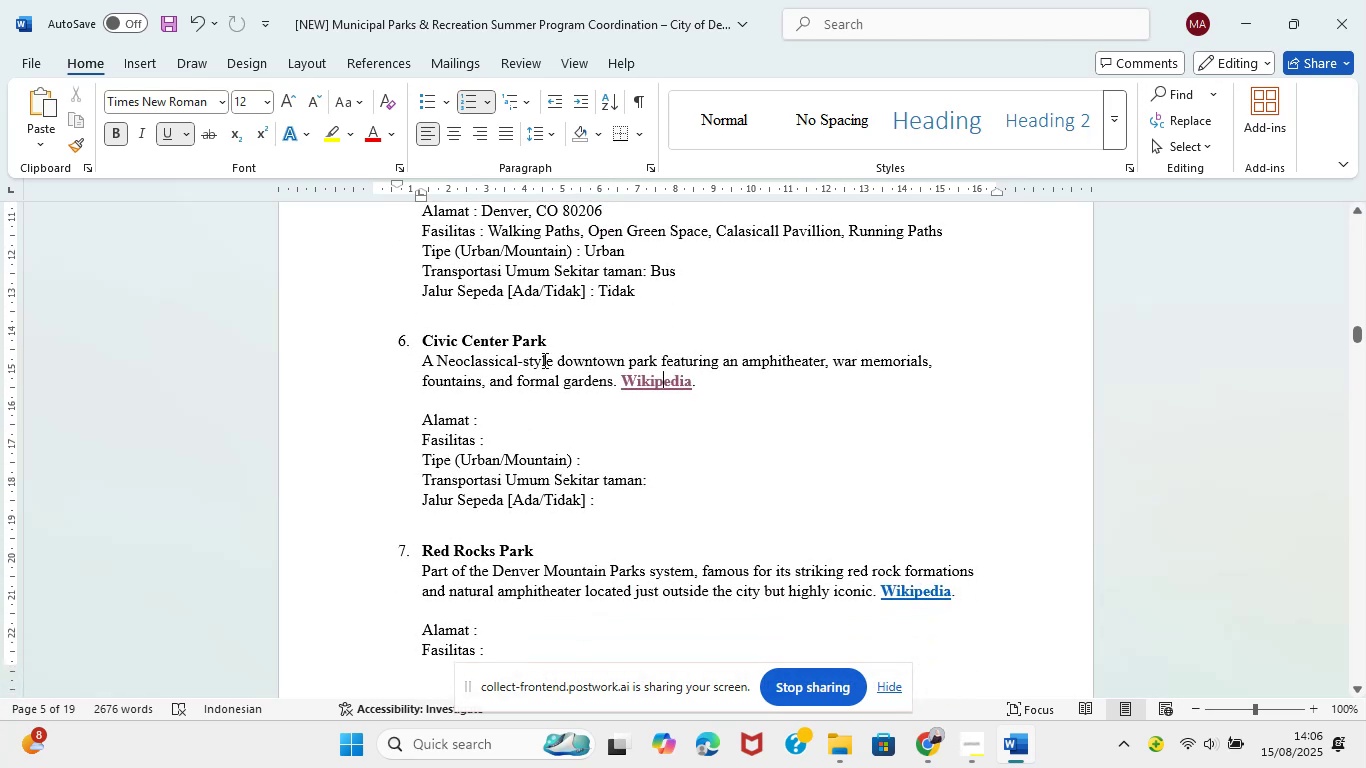 
left_click_drag(start_coordinate=[548, 336], to_coordinate=[452, 339])
 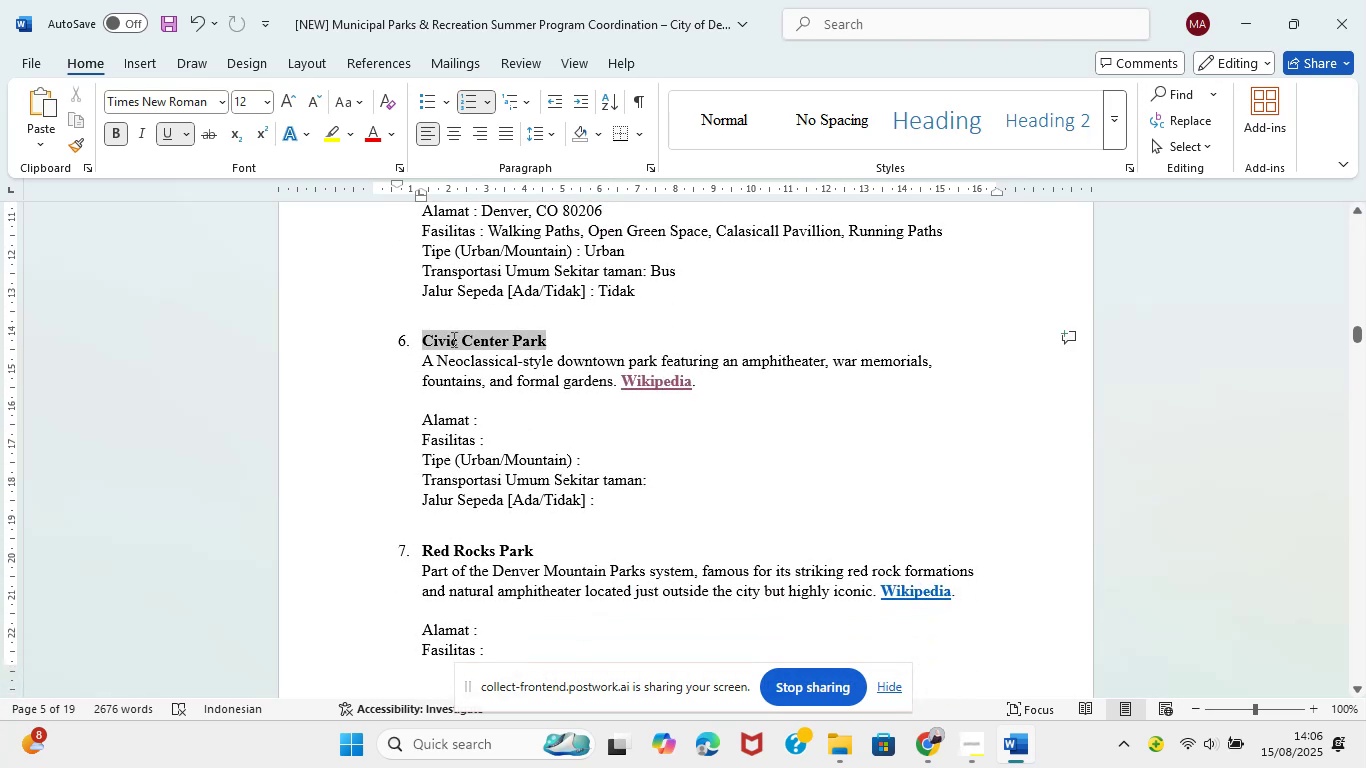 
key(Control+C)
 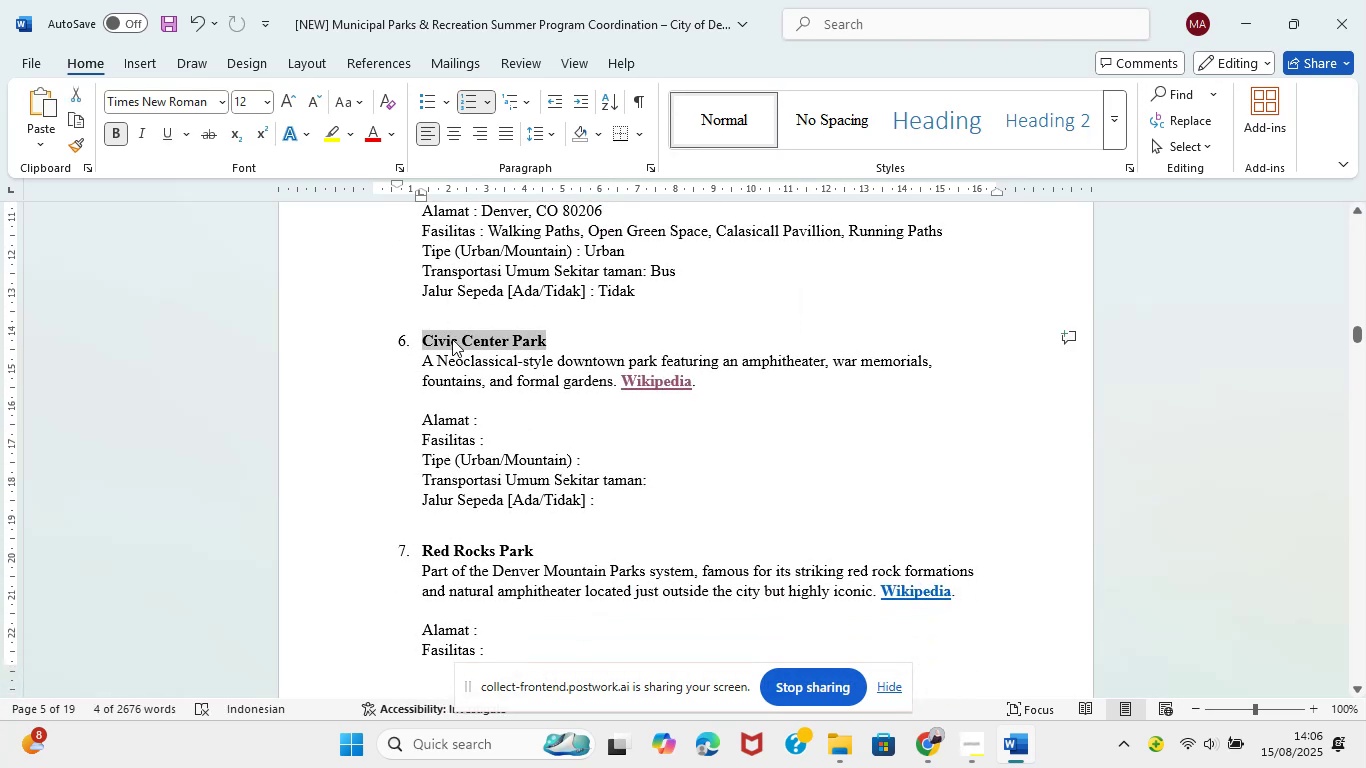 
key(Control+C)
 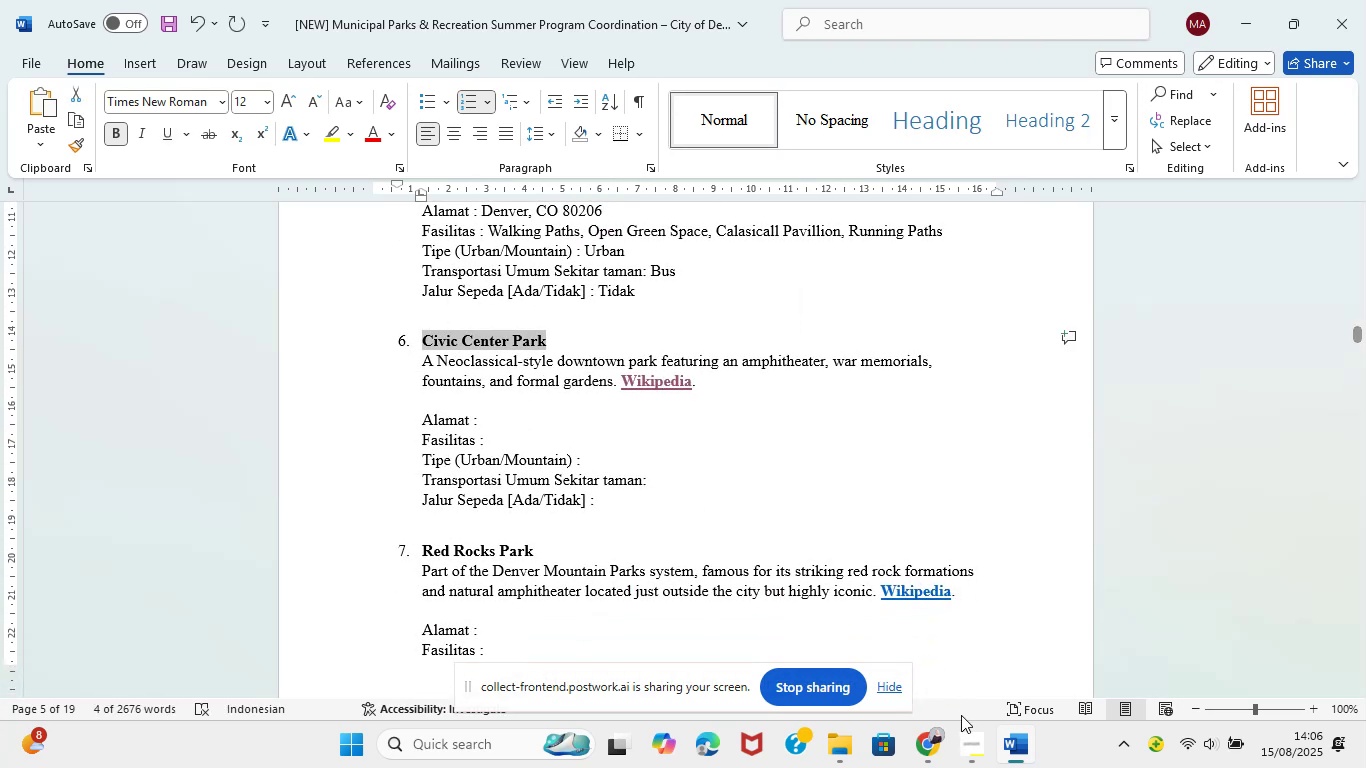 
left_click([926, 749])
 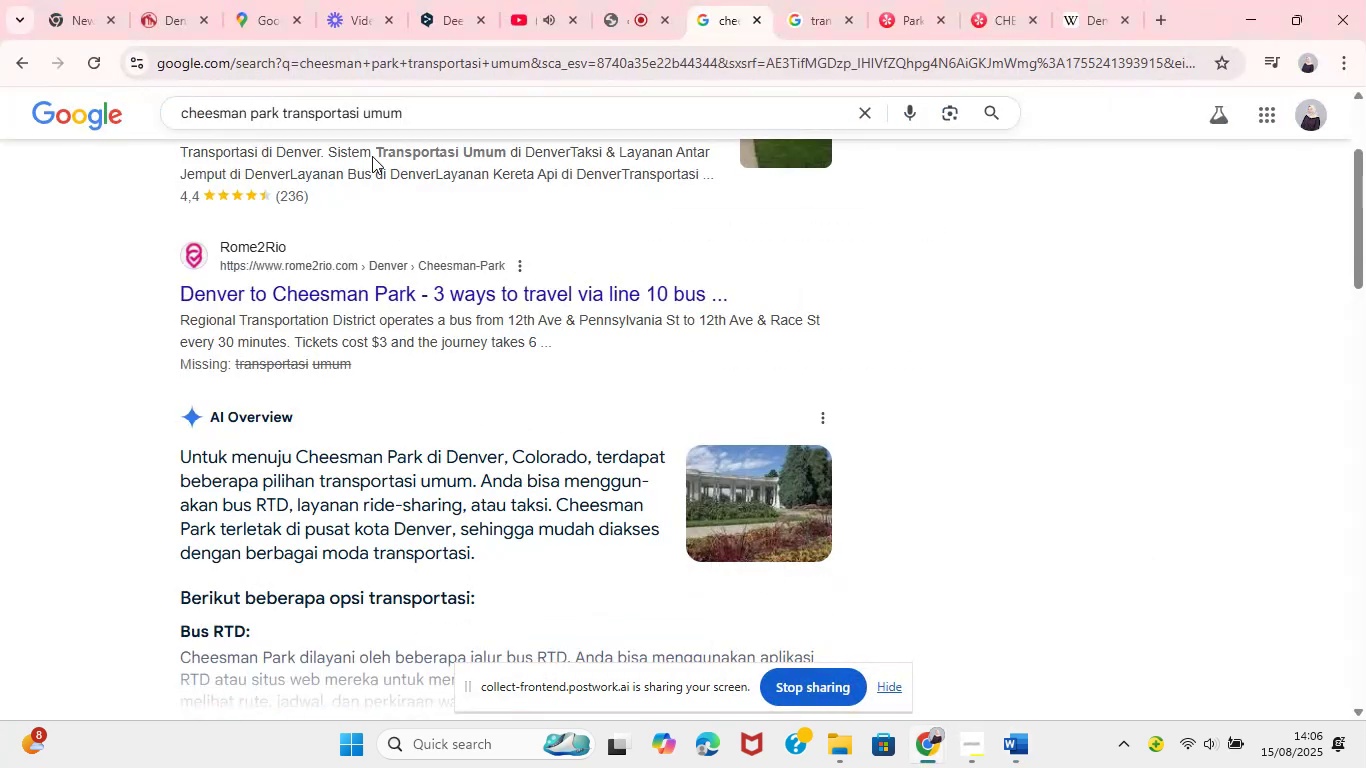 
left_click([276, 115])
 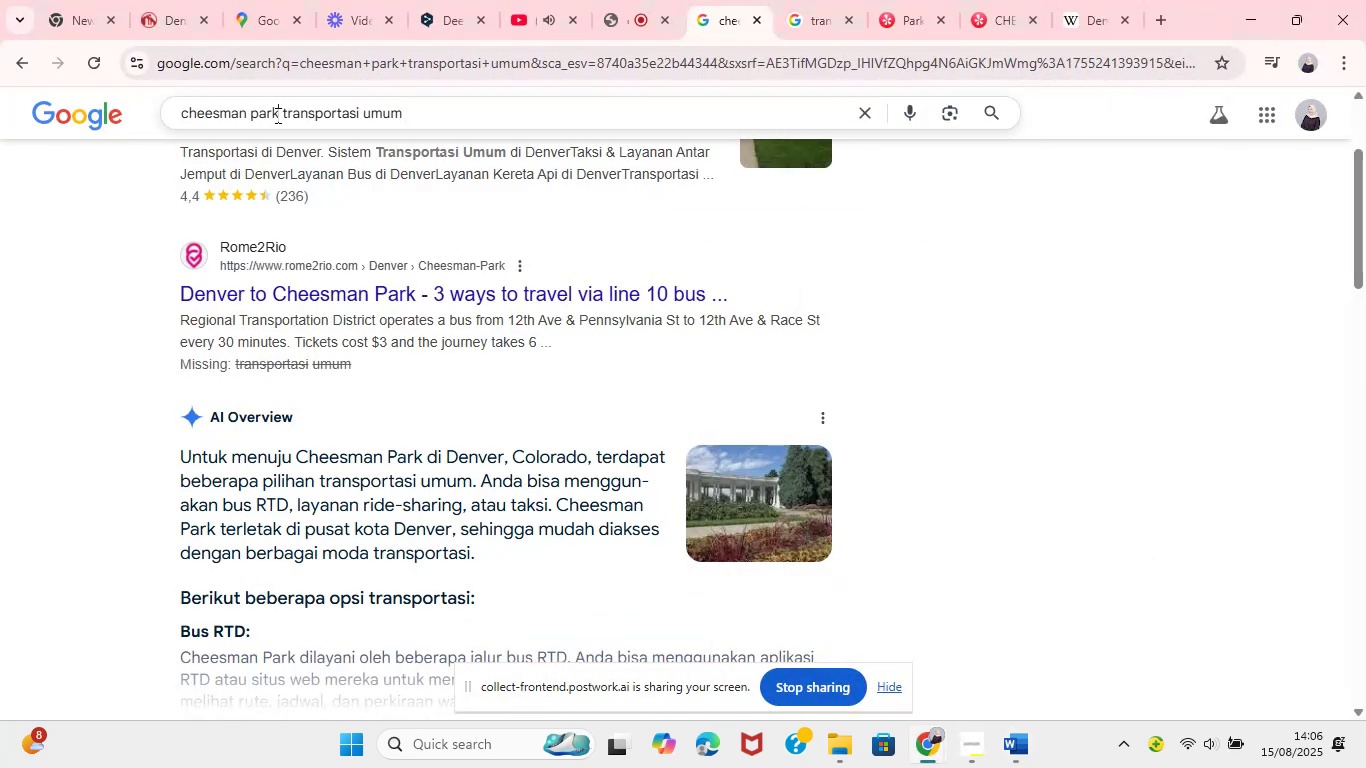 
key(Control+ControlLeft)
 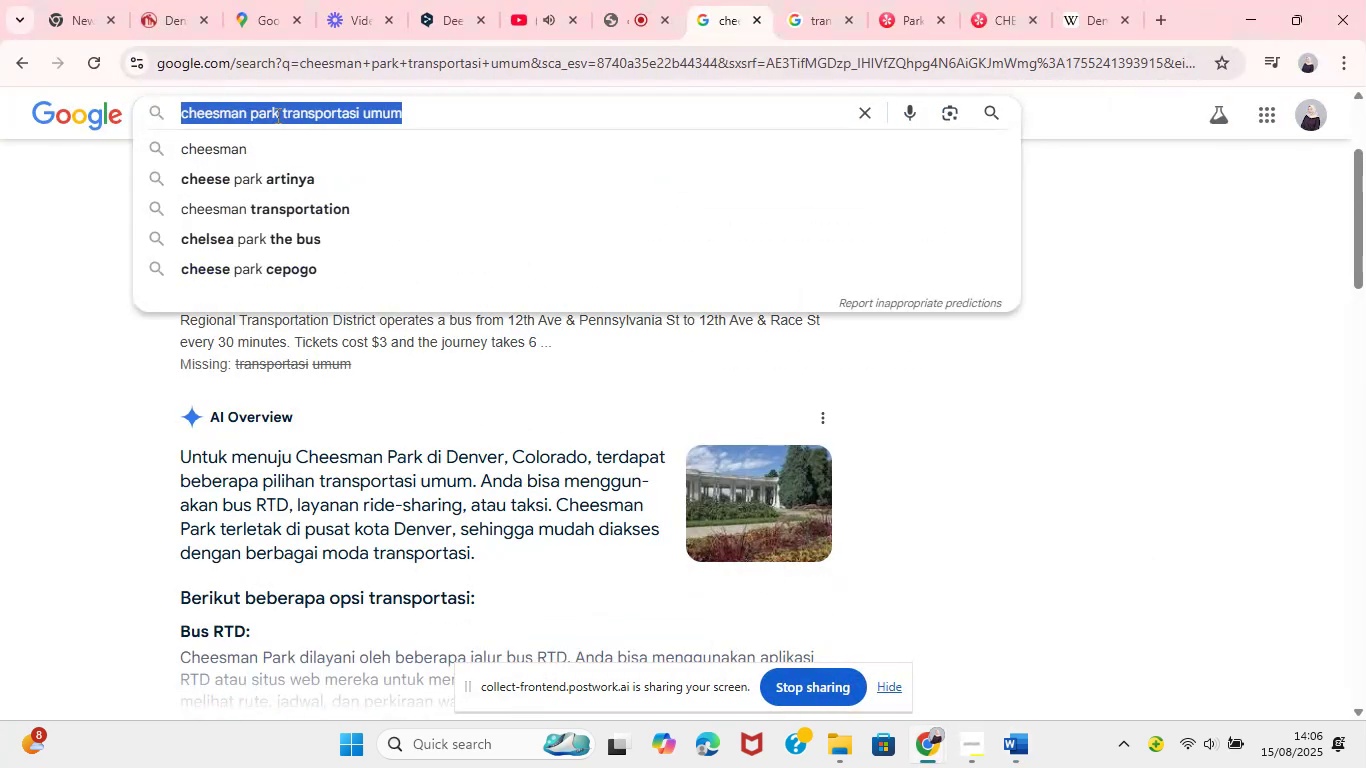 
key(Control+A)
 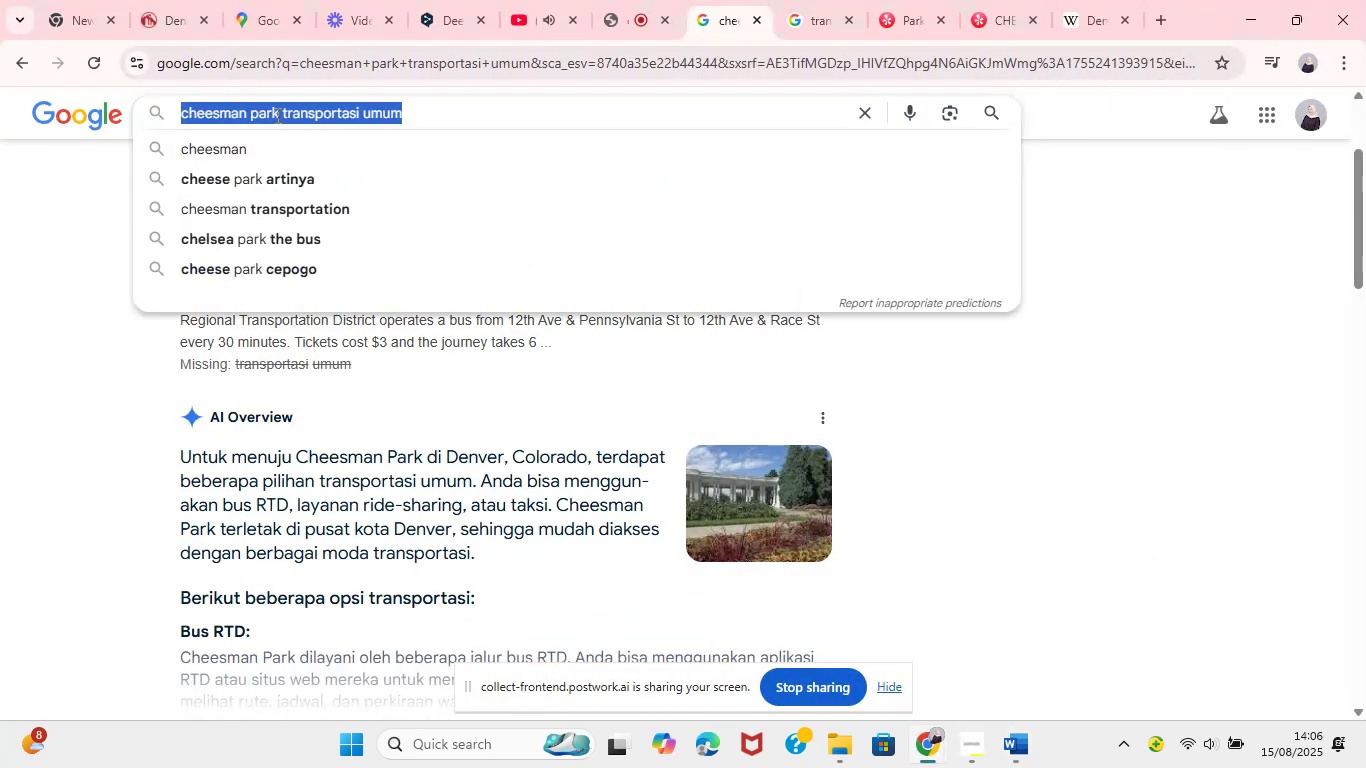 
key(V)
 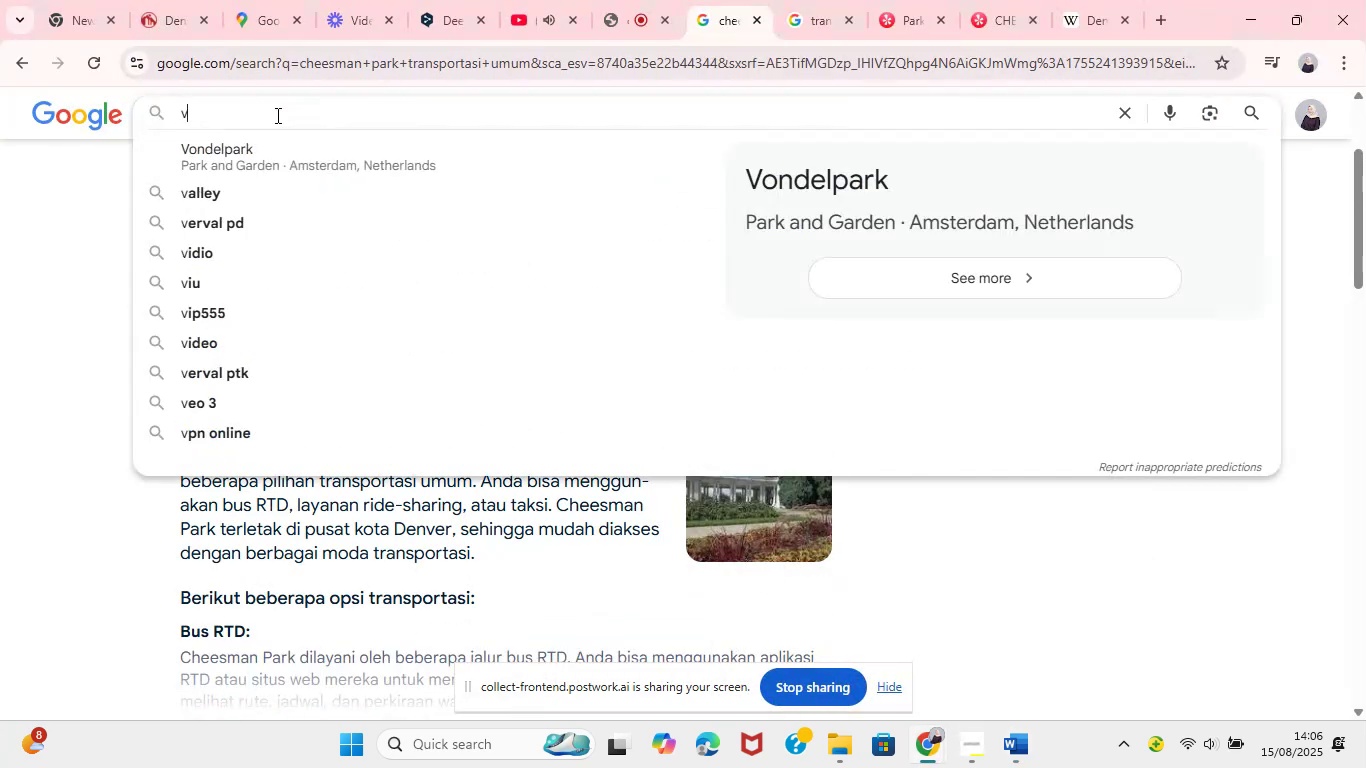 
key(Control+A)
 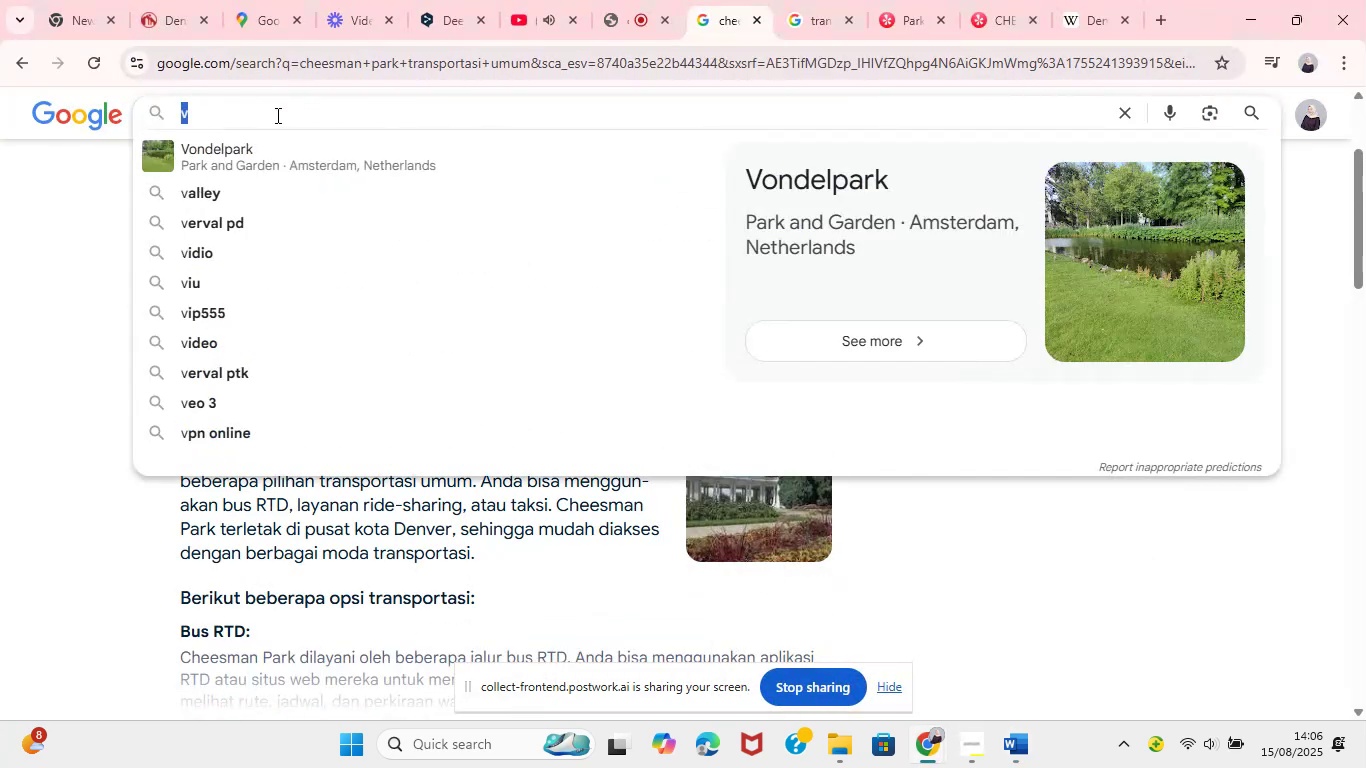 
hold_key(key=ControlLeft, duration=0.42)
 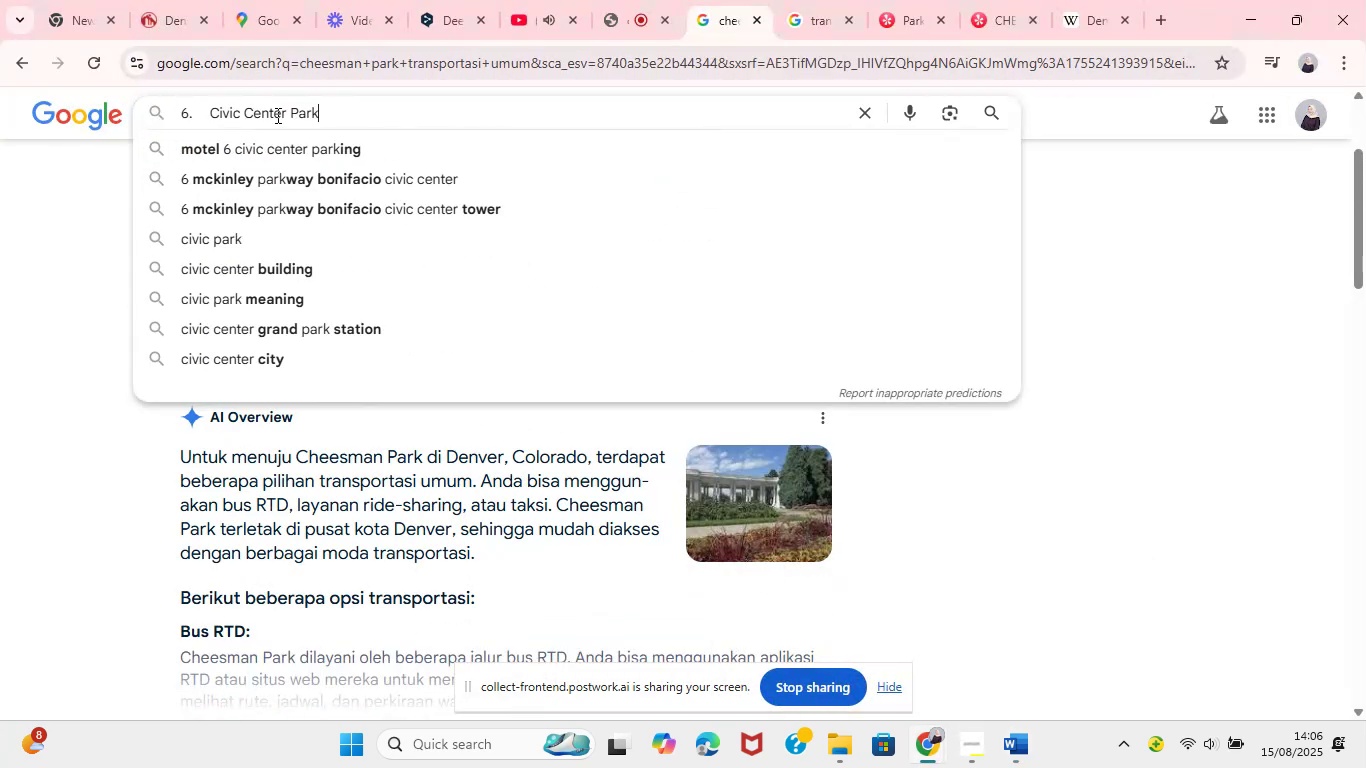 
hold_key(key=V, duration=21.82)
 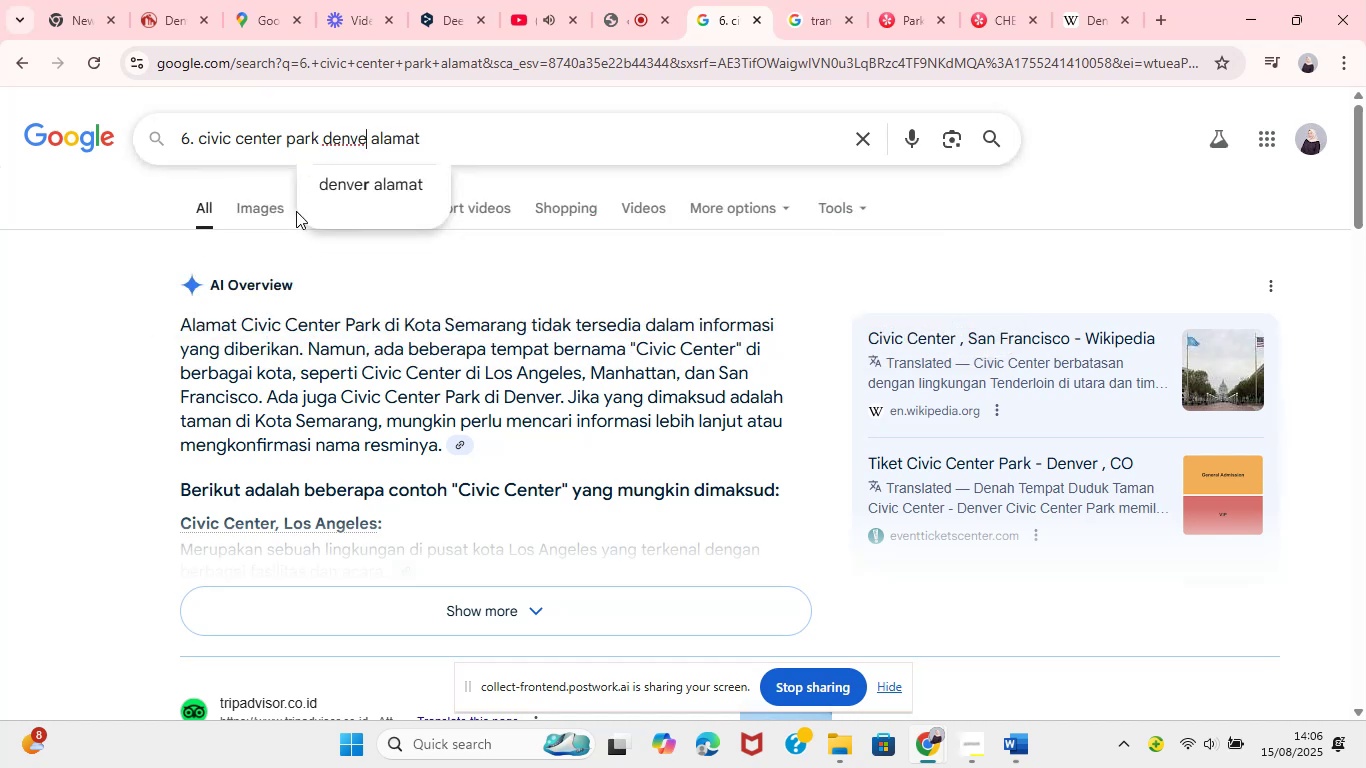 
type( alama)
 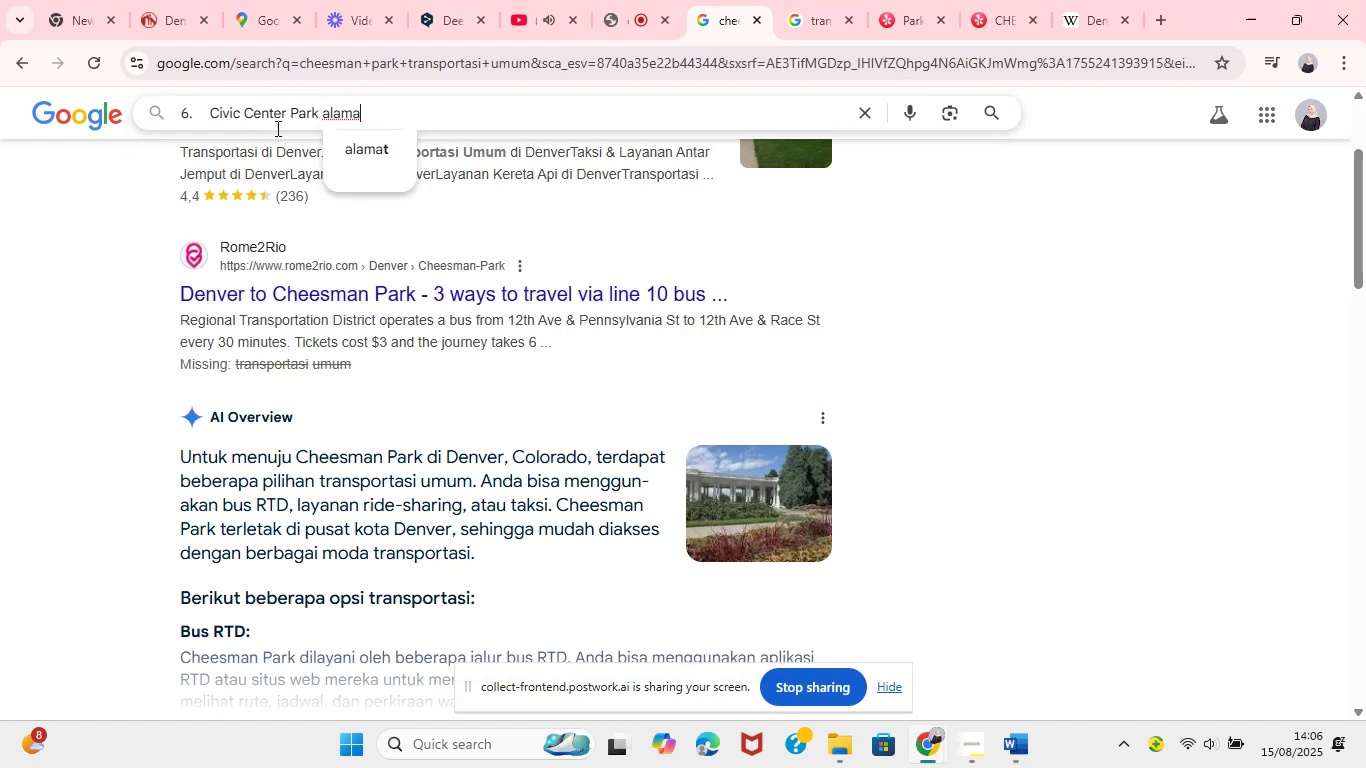 
left_click([342, 151])
 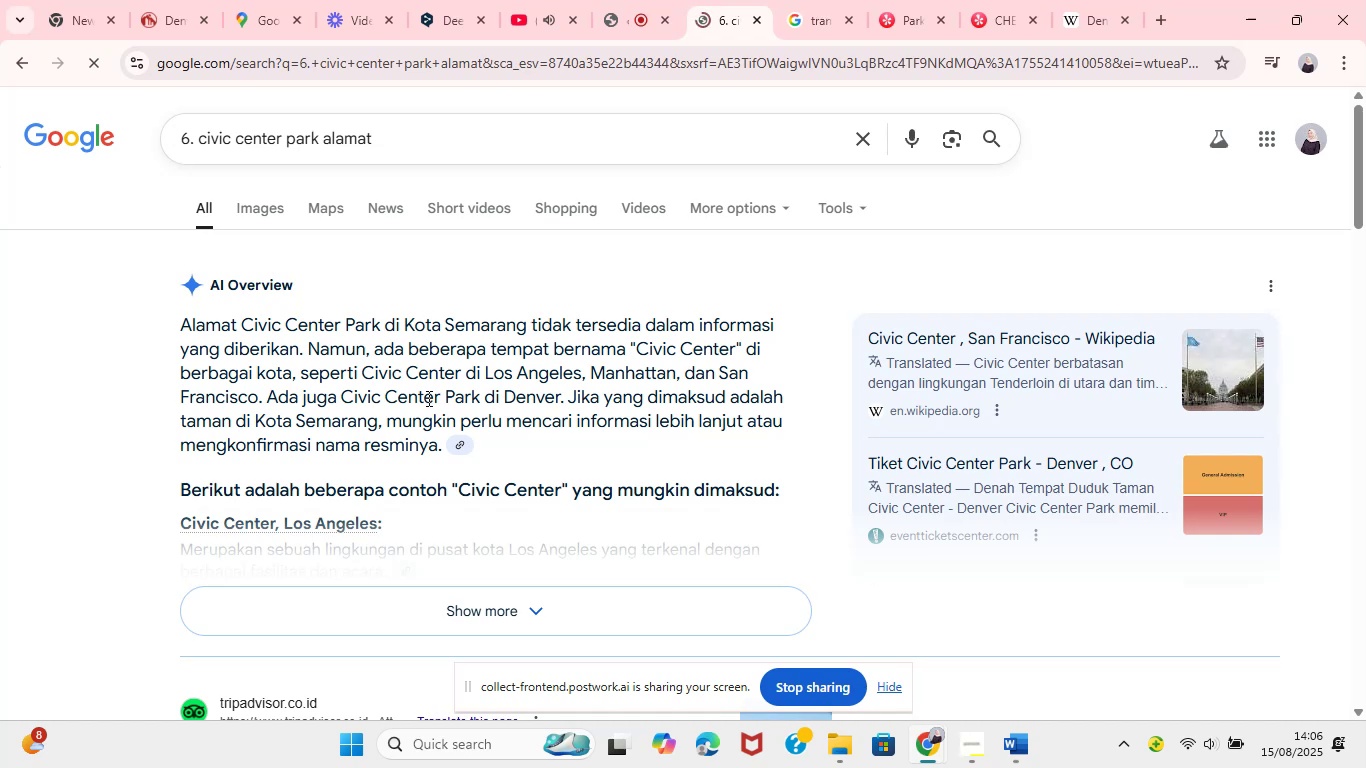 
left_click([316, 142])
 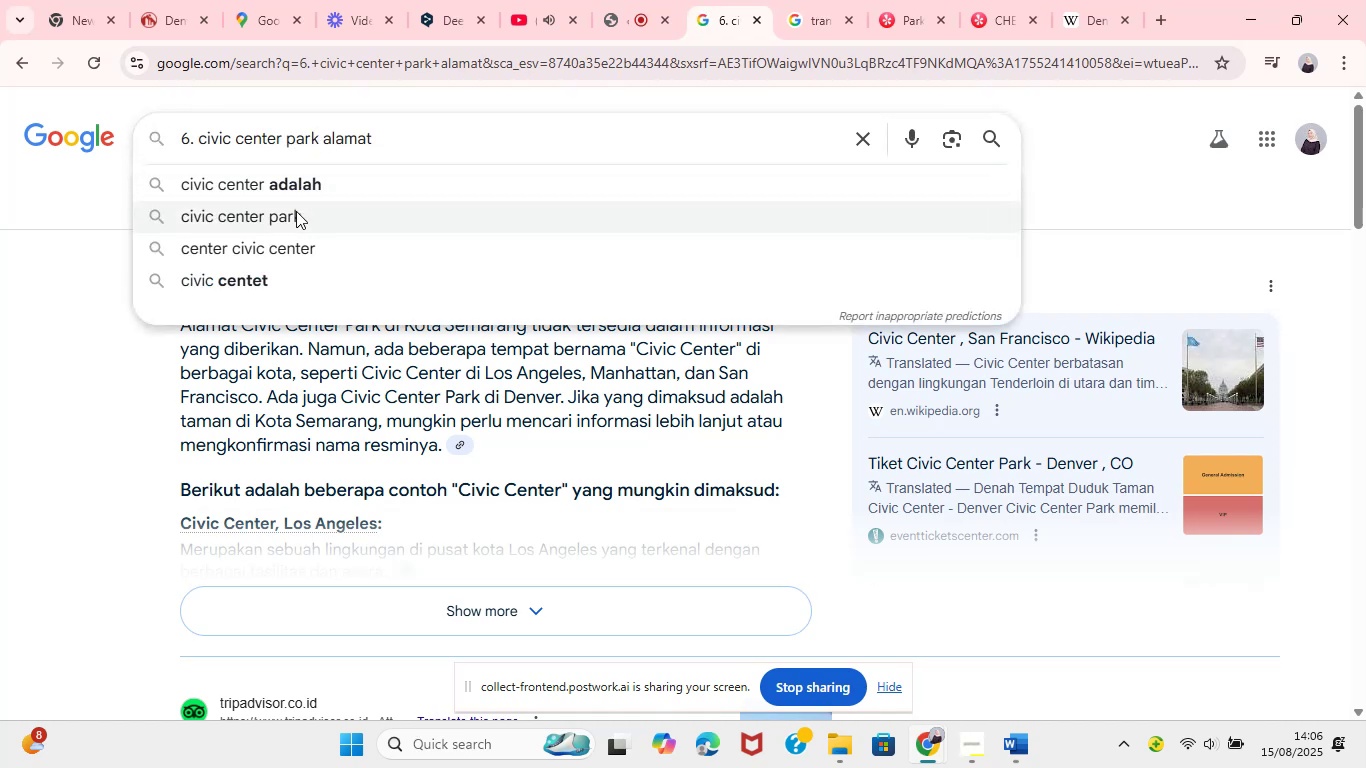 
type(d)
key(Backspace)
type( dene)
 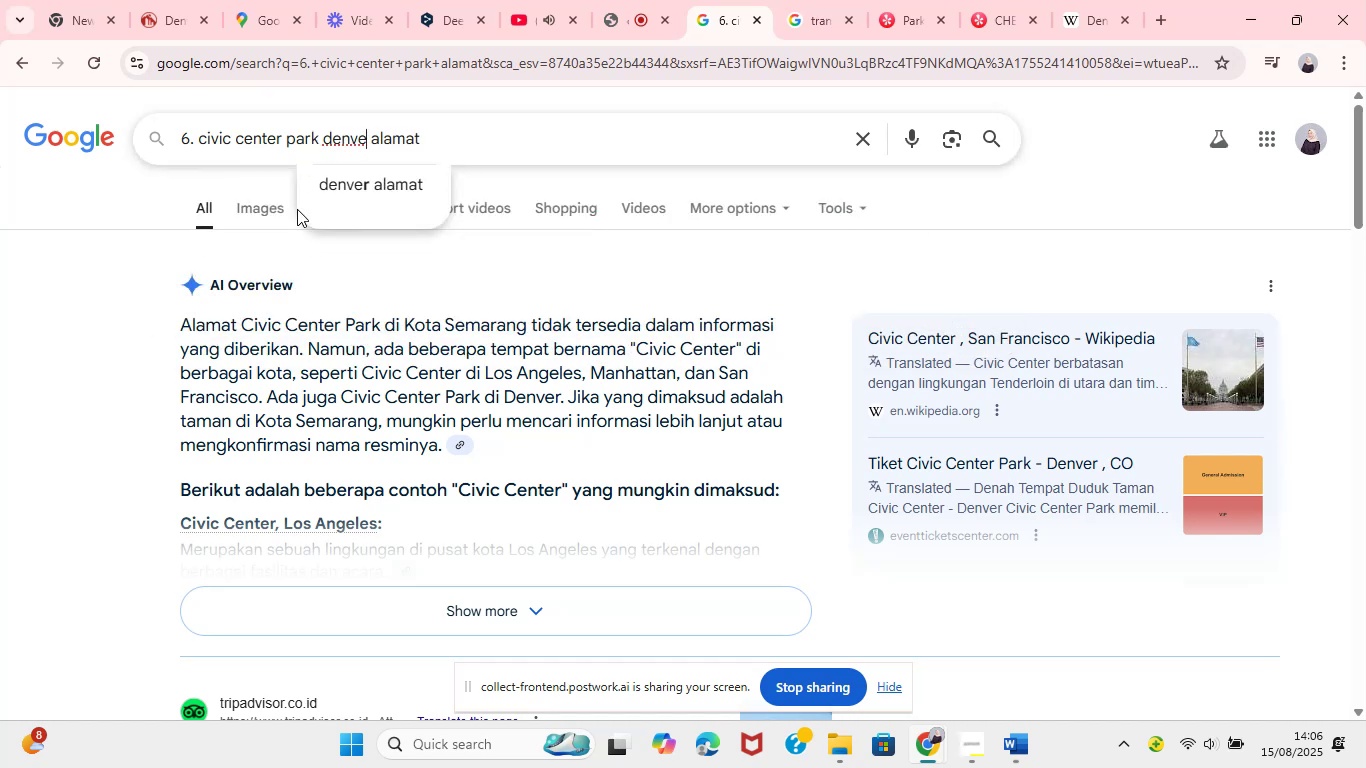 
left_click([353, 196])
 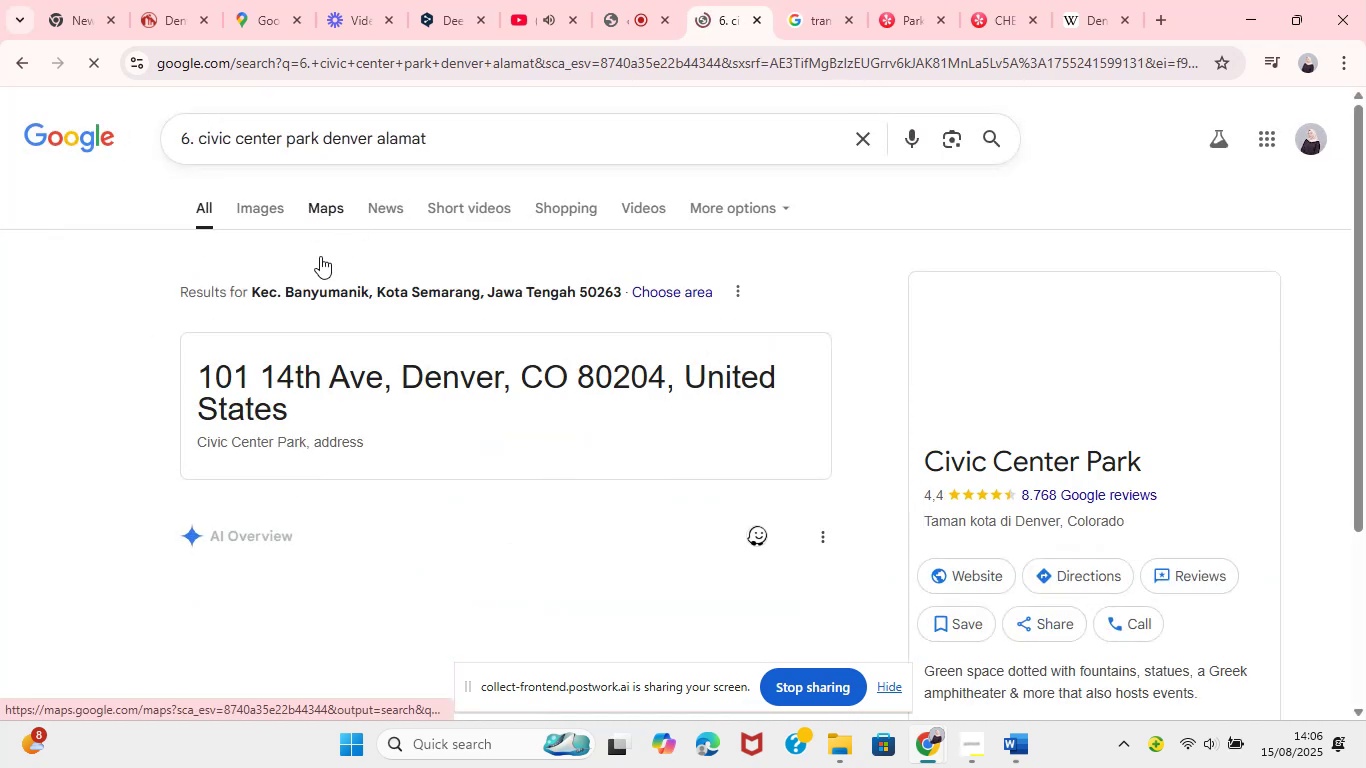 
left_click_drag(start_coordinate=[202, 372], to_coordinate=[324, 420])
 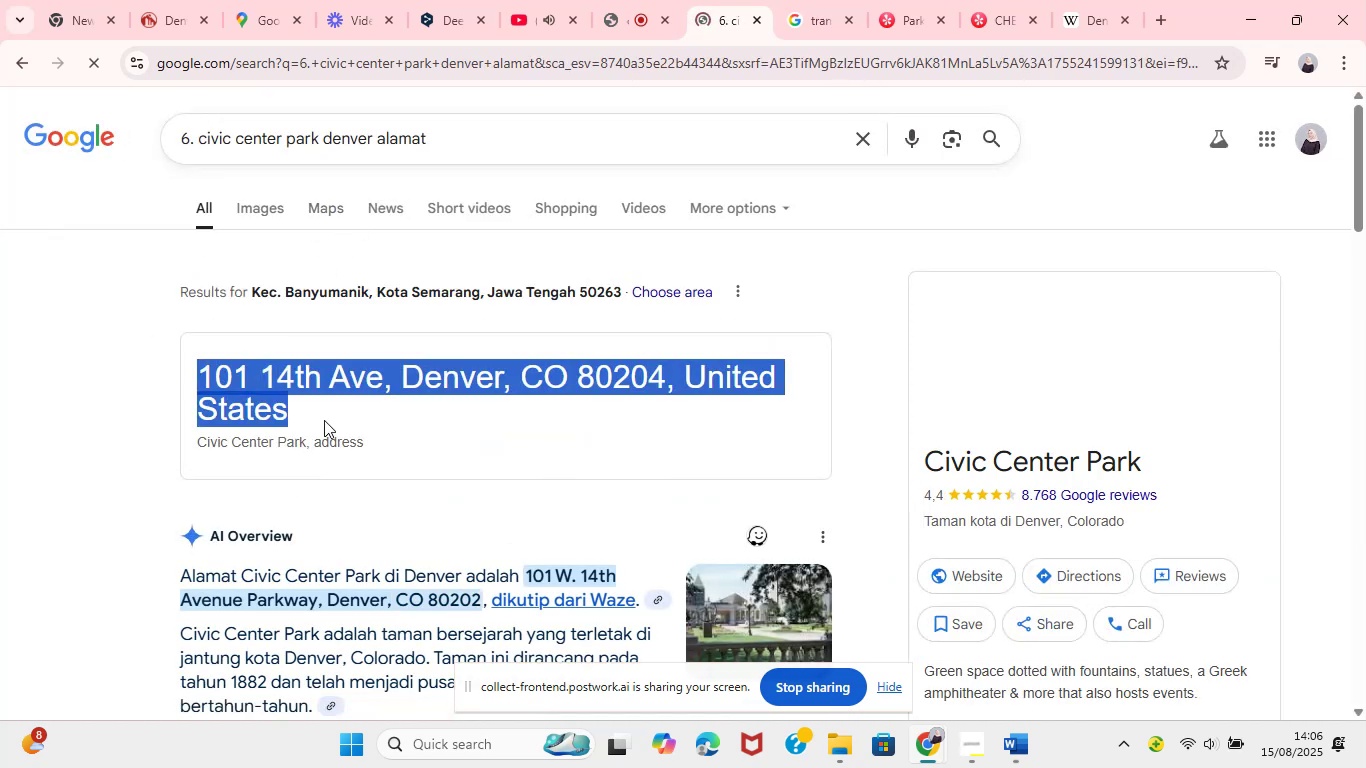 
hold_key(key=ControlLeft, duration=1.47)
 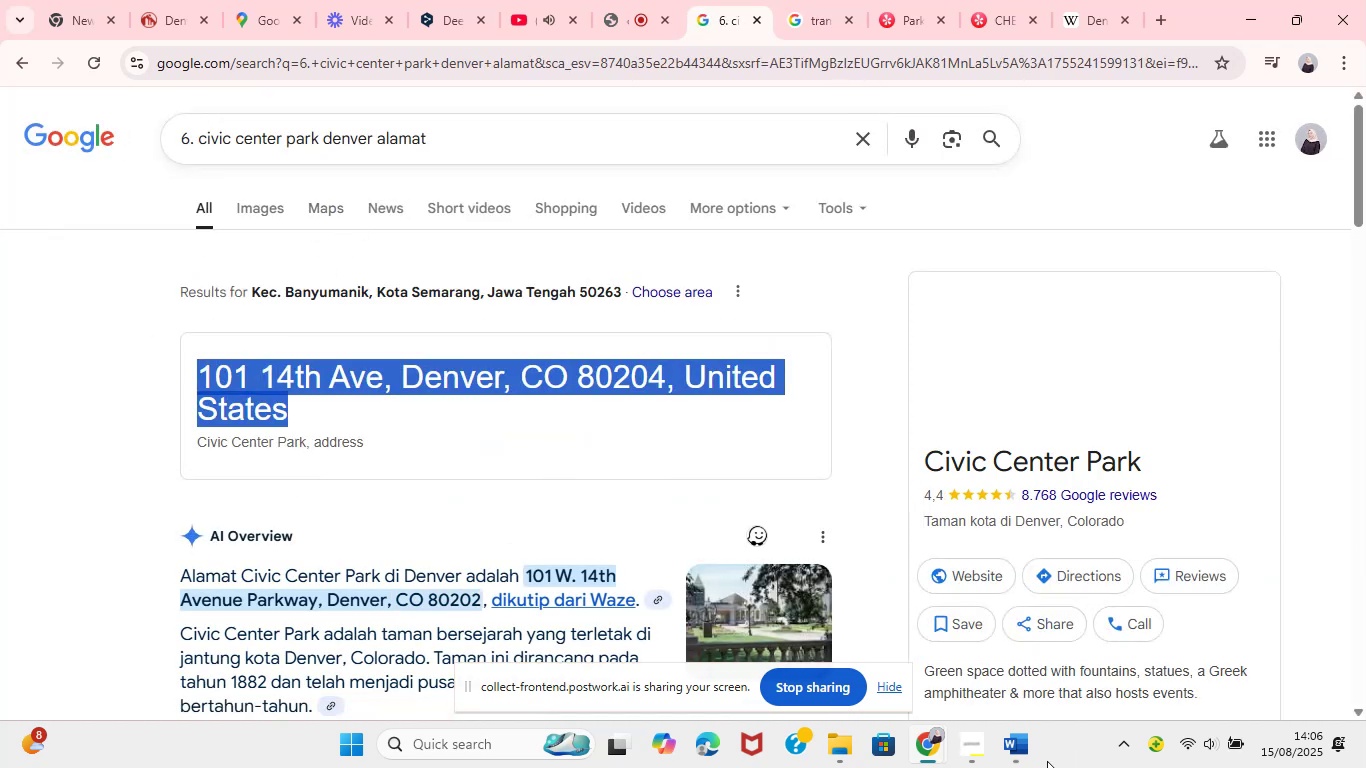 
hold_key(key=C, duration=6.42)
 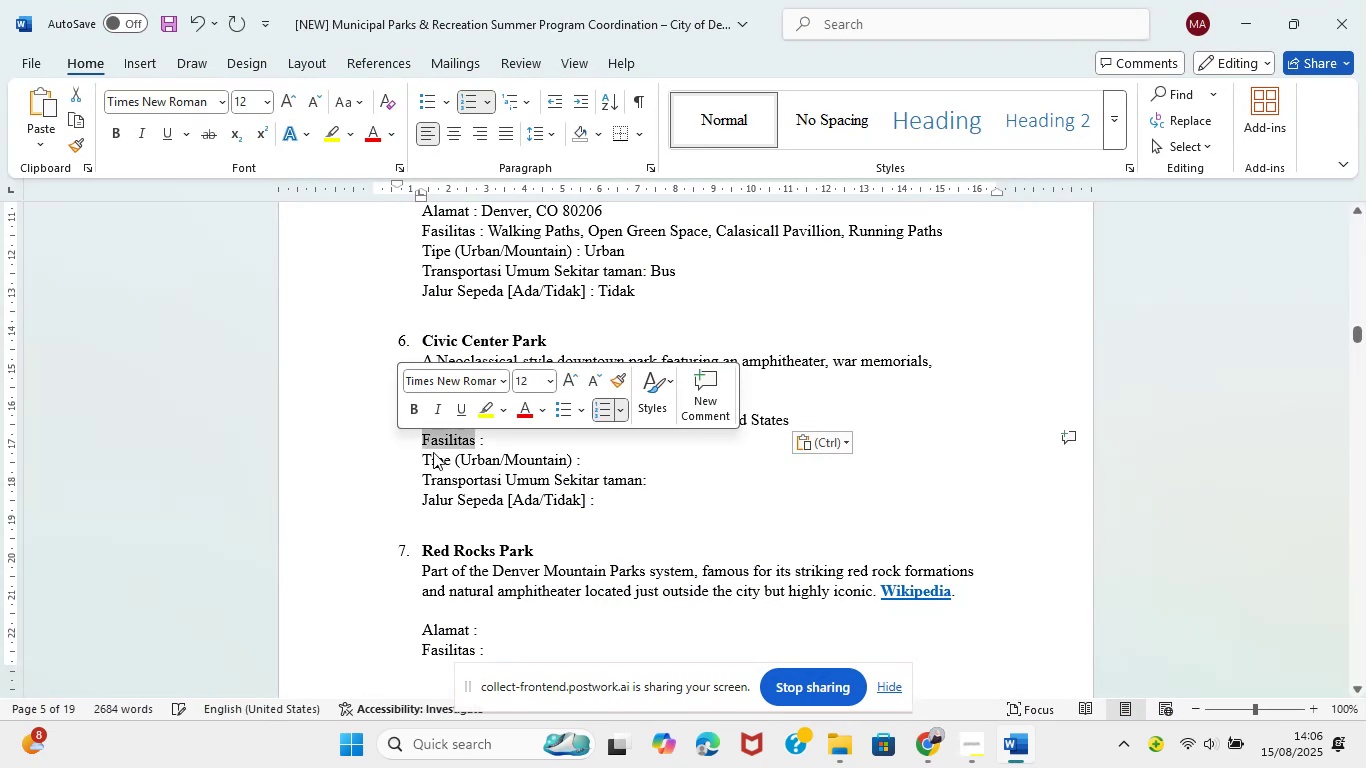 
left_click([1031, 759])
 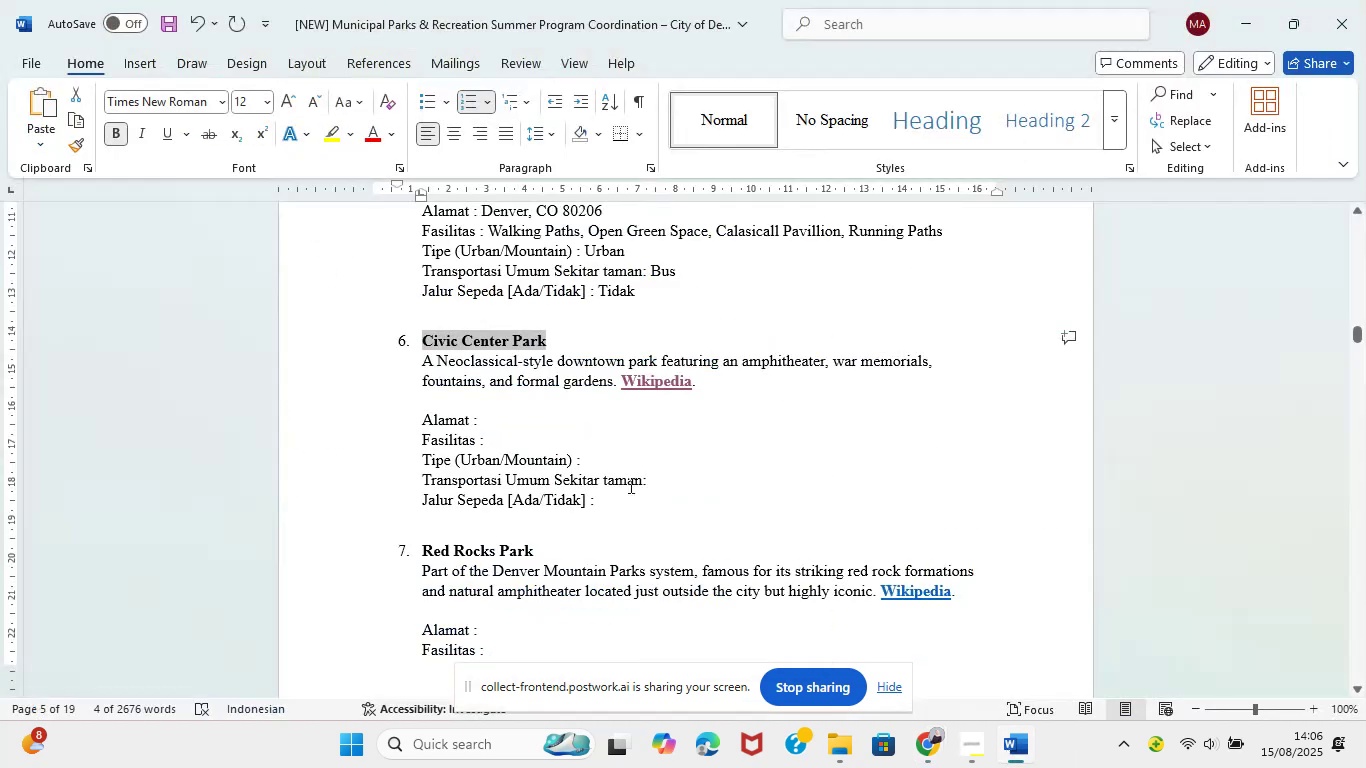 
left_click([571, 427])
 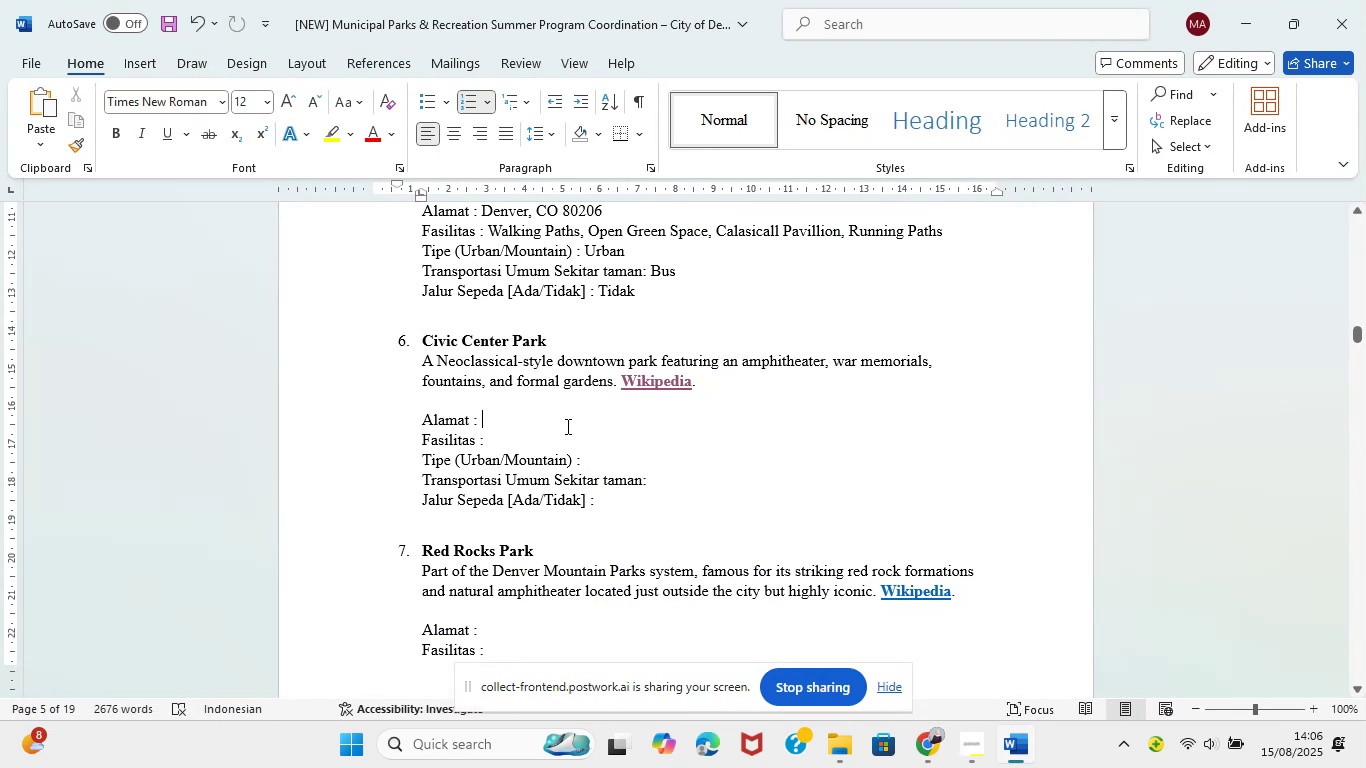 
key(Control+V)
 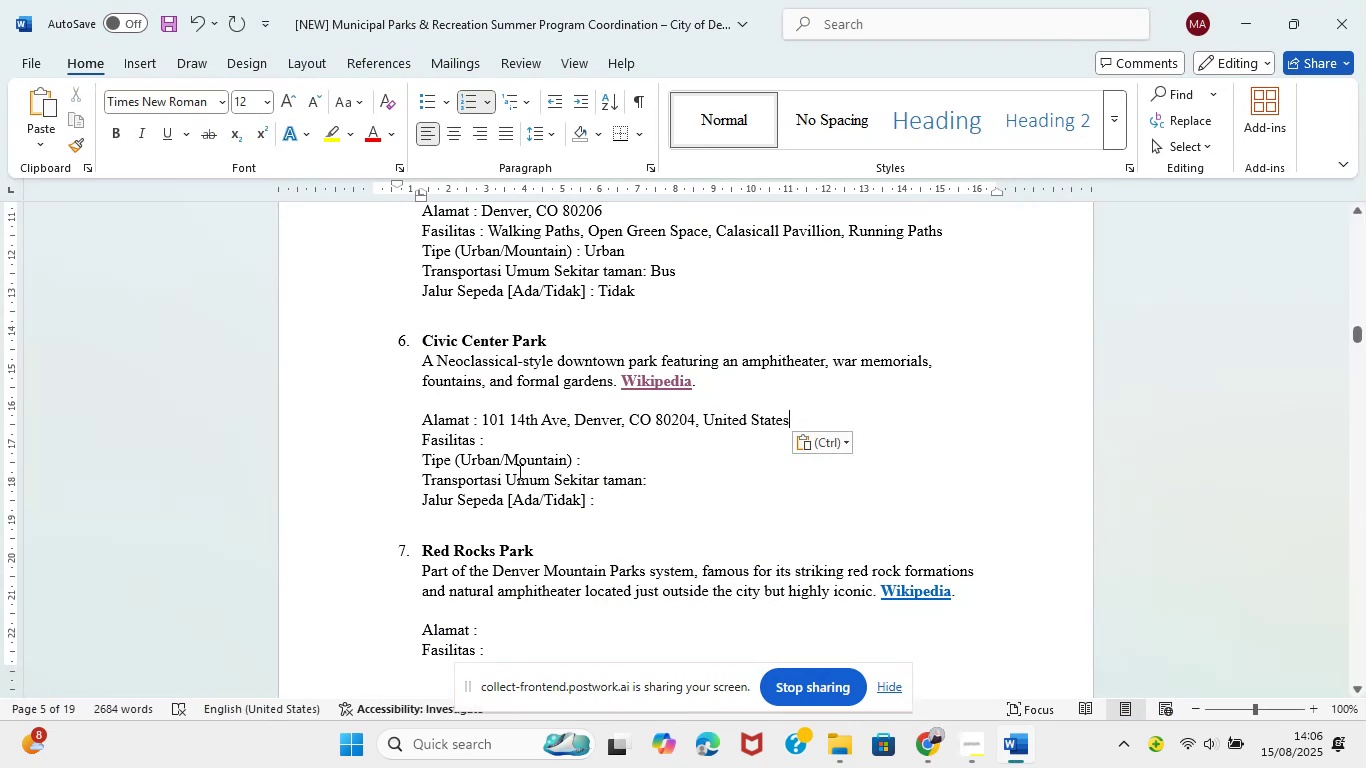 
left_click_drag(start_coordinate=[475, 444], to_coordinate=[398, 444])
 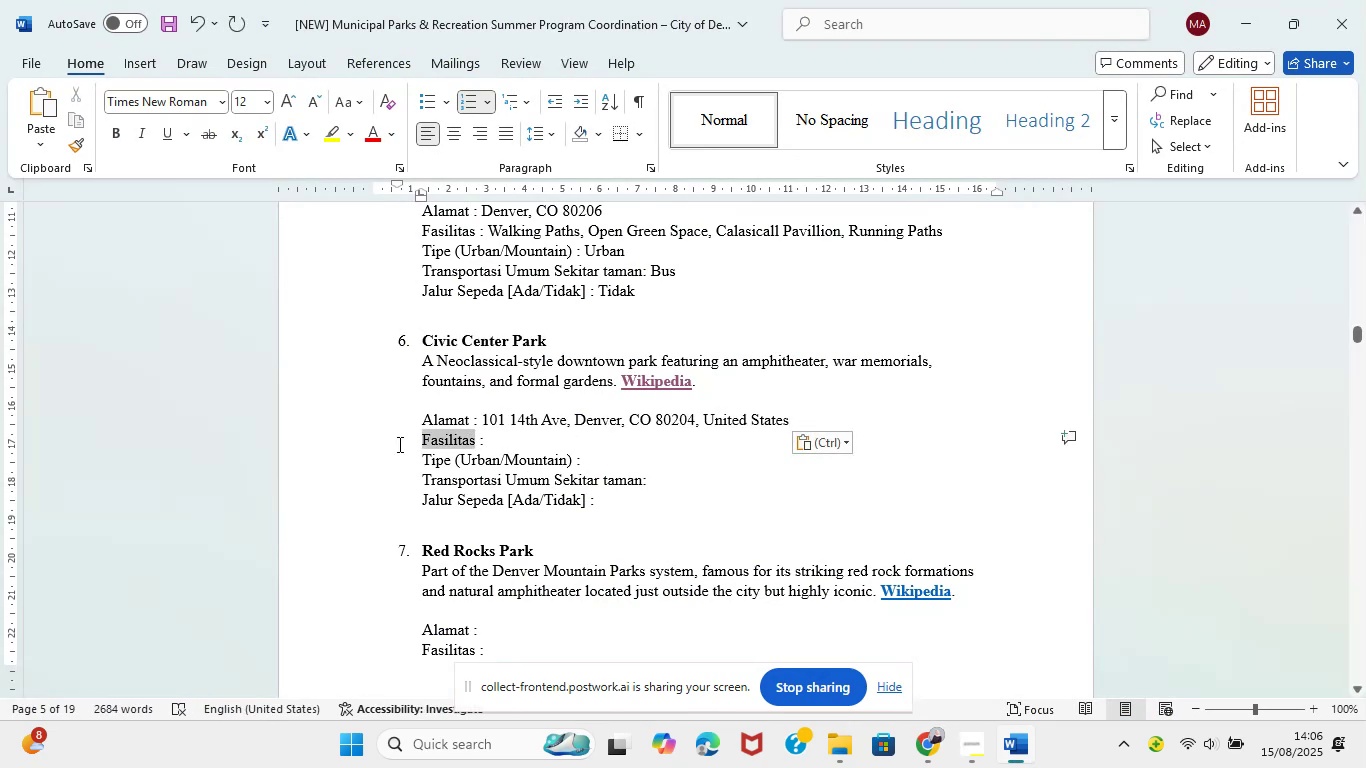 
hold_key(key=ControlLeft, duration=0.6)
 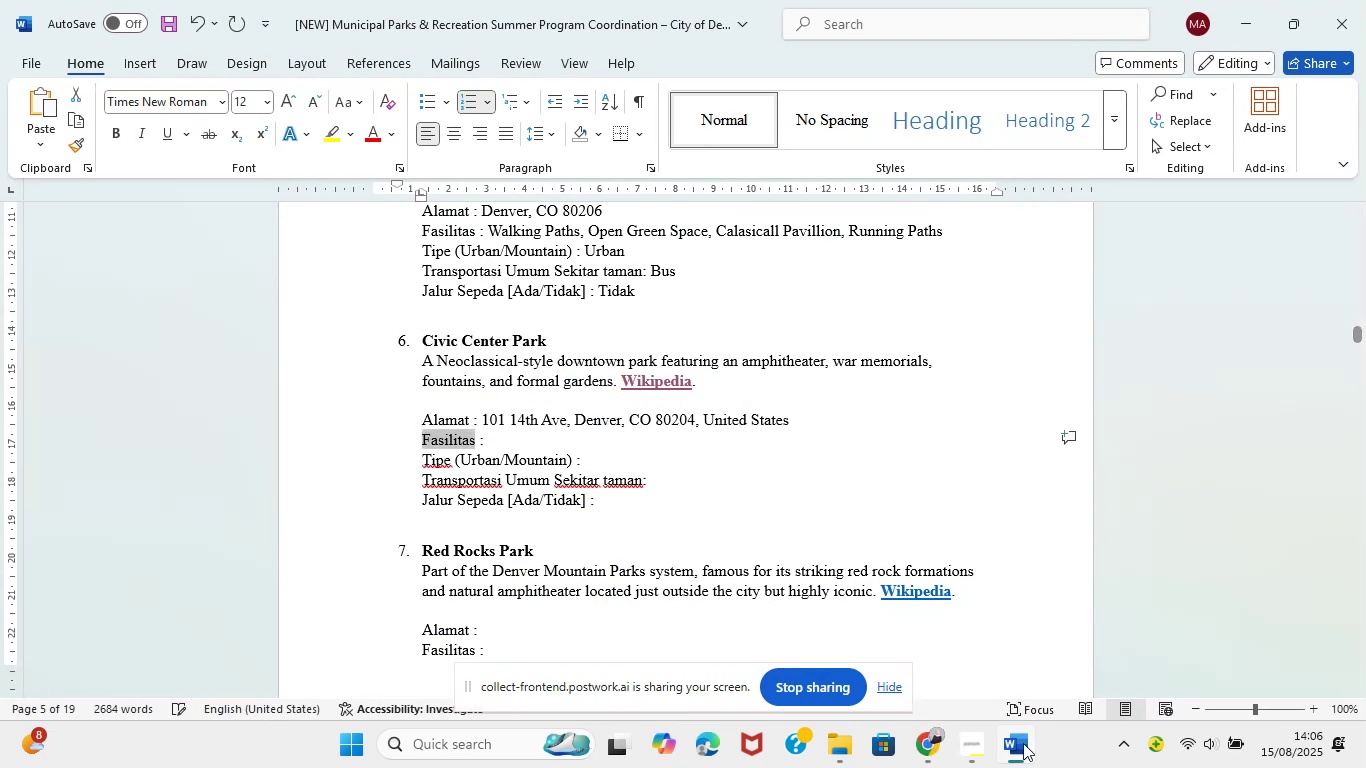 
hold_key(key=C, duration=0.37)
 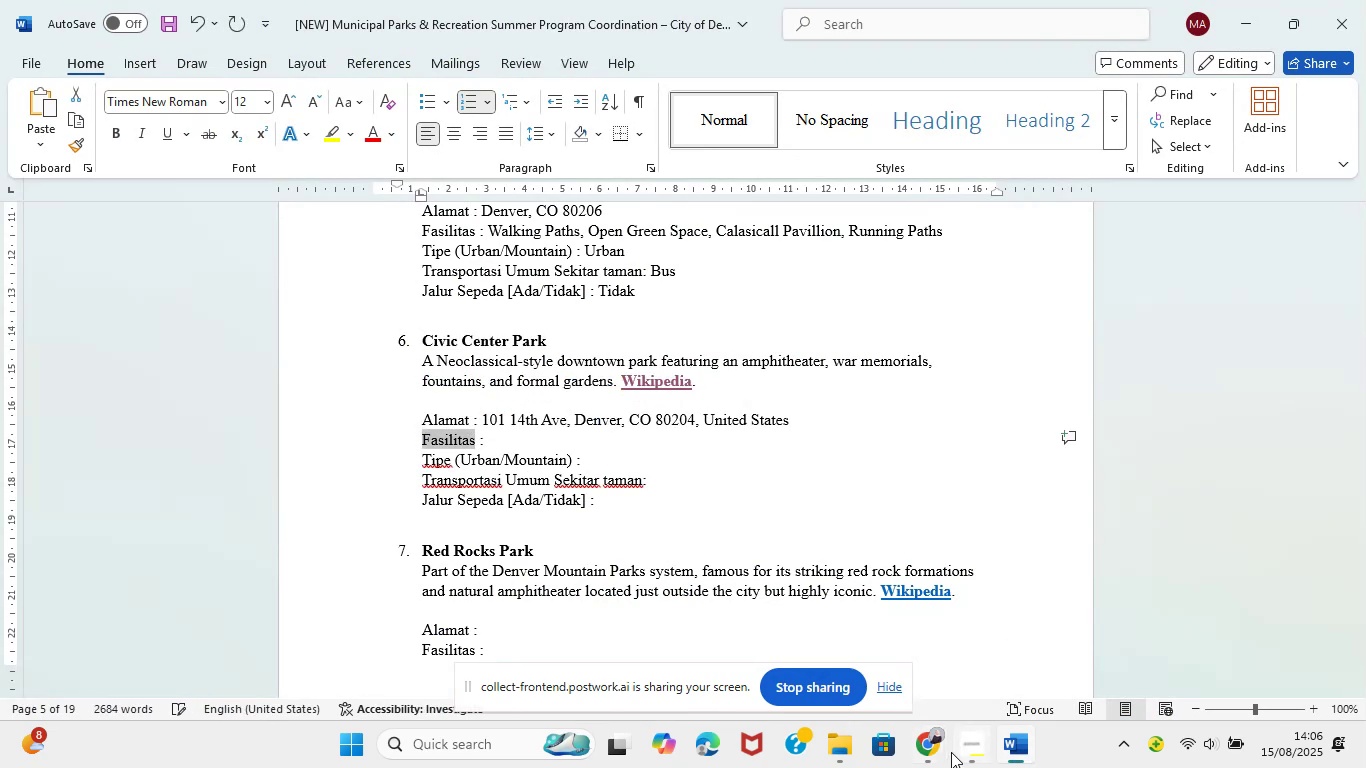 
left_click([931, 747])
 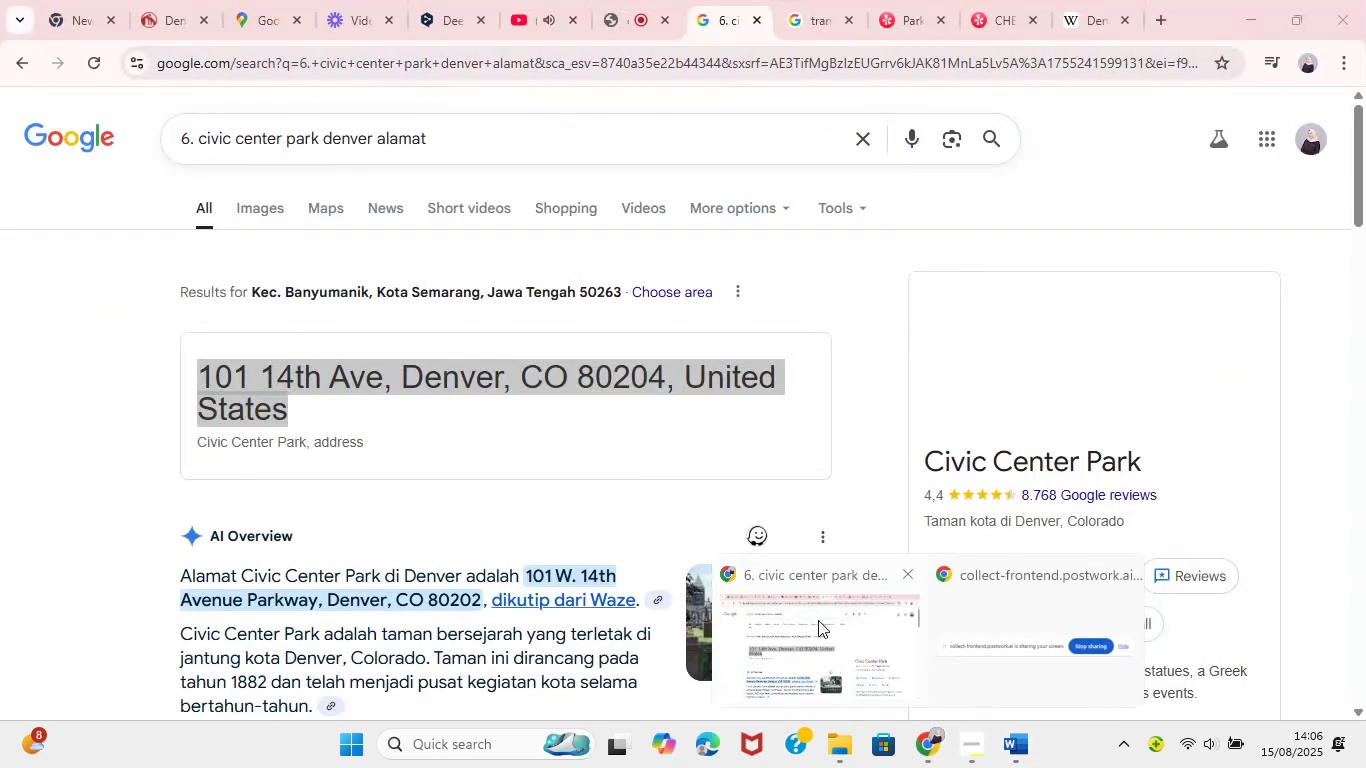 
left_click([818, 618])
 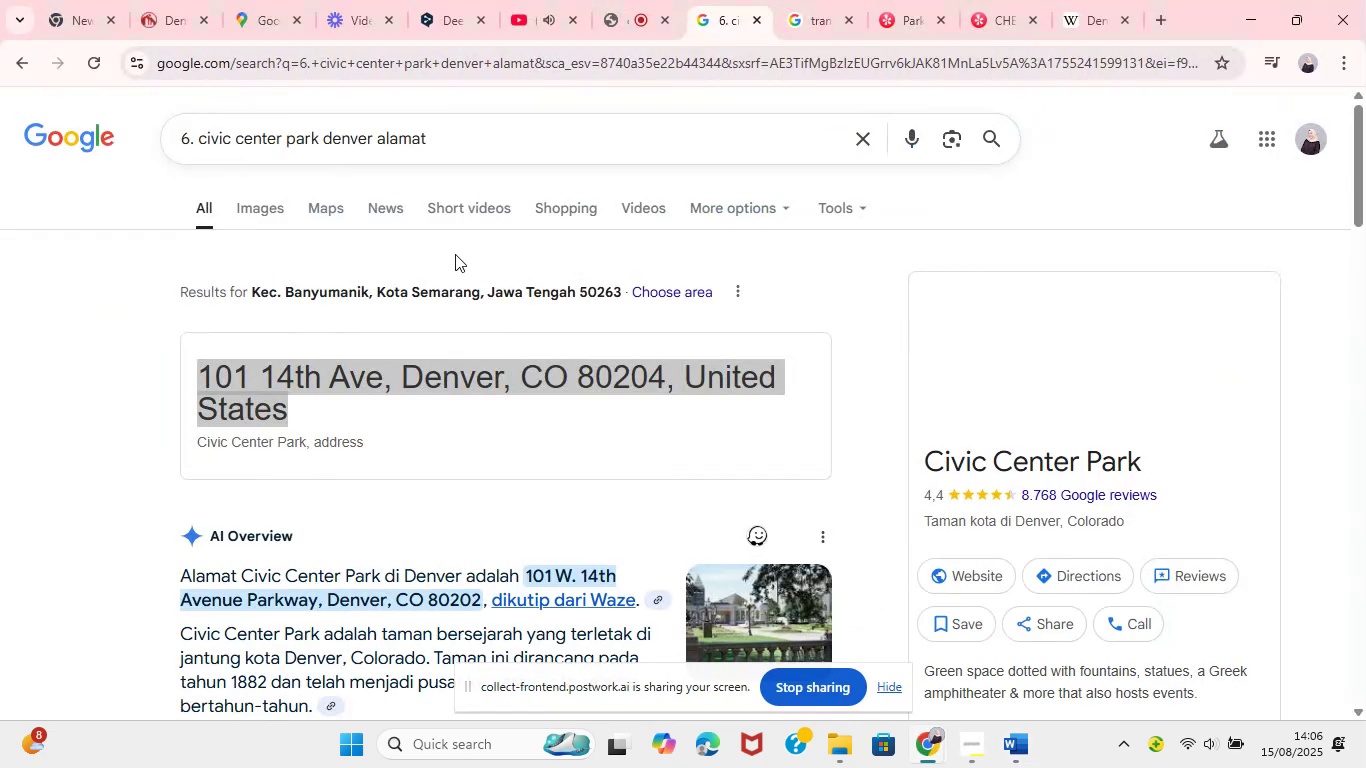 
mouse_move([335, 188])
 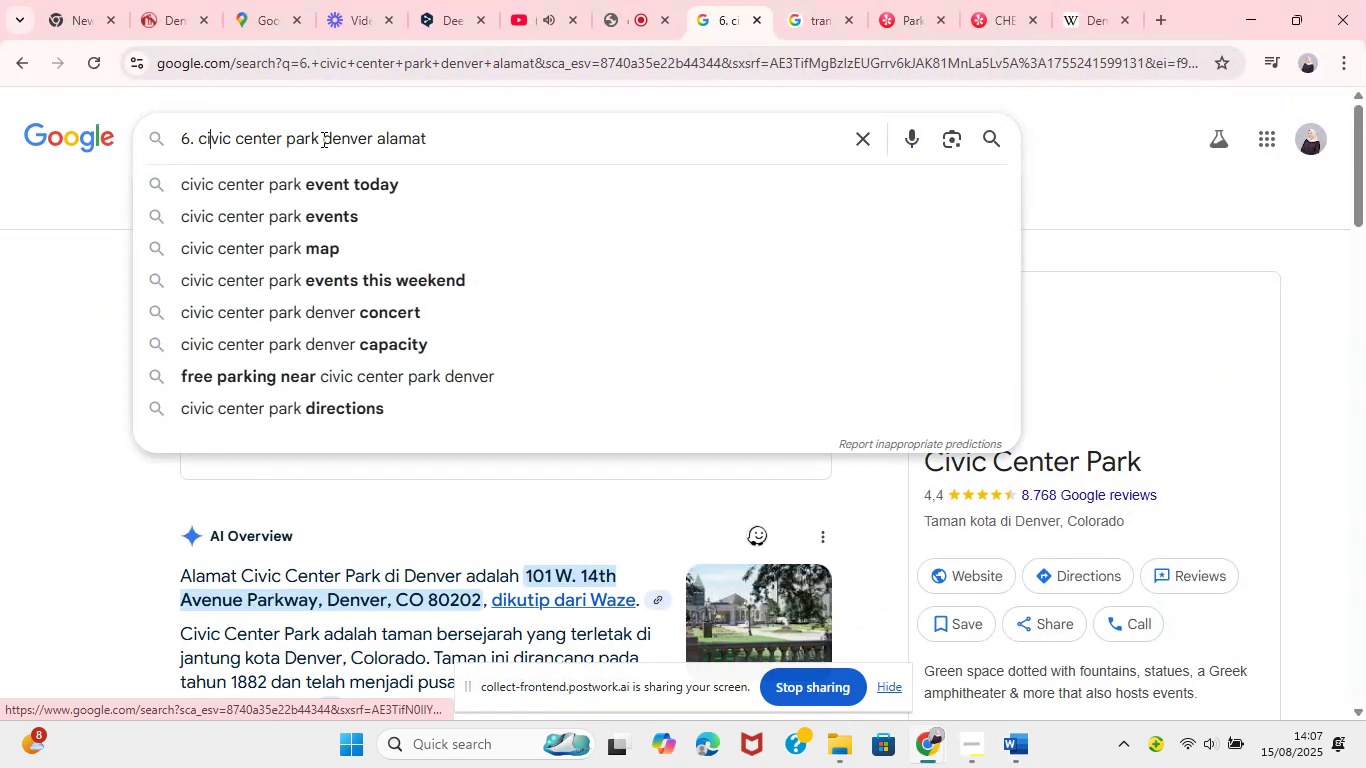 
left_click([209, 145])
 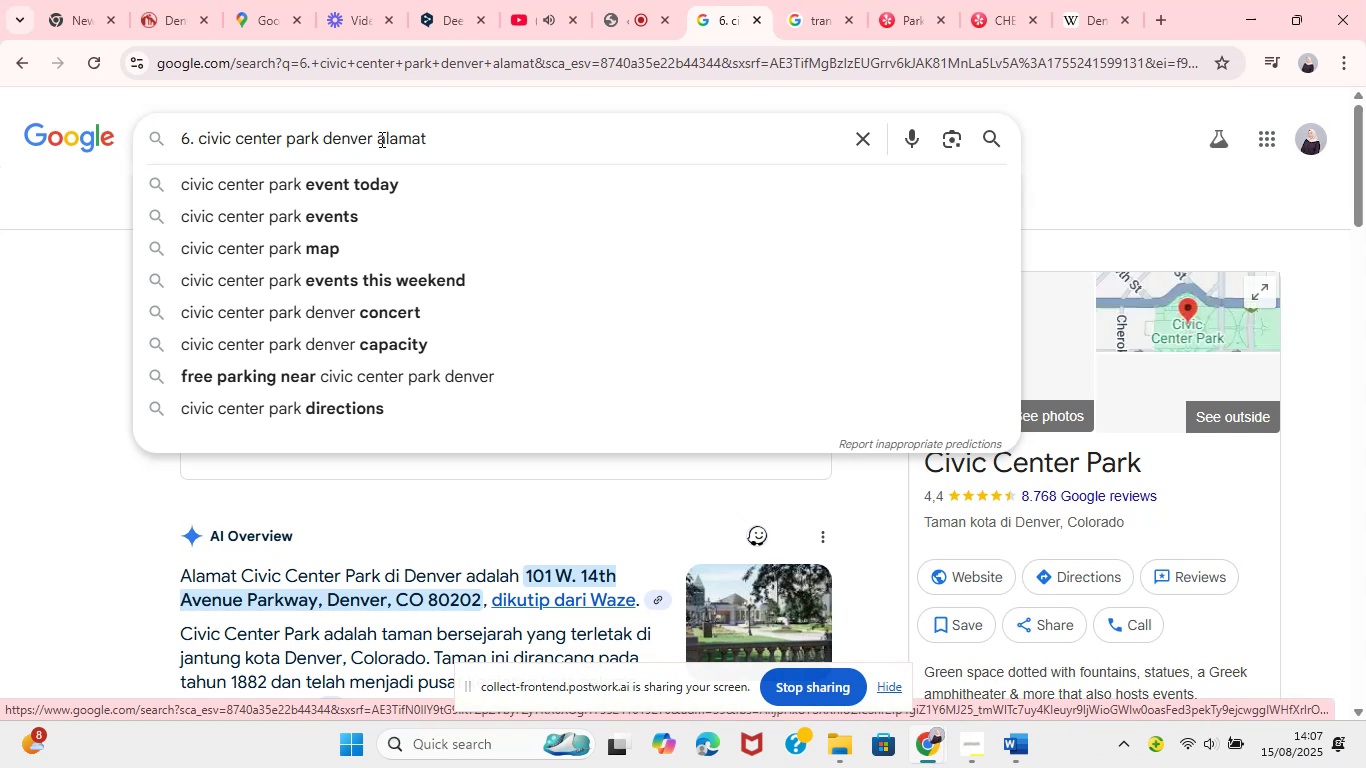 
key(Control+V)
 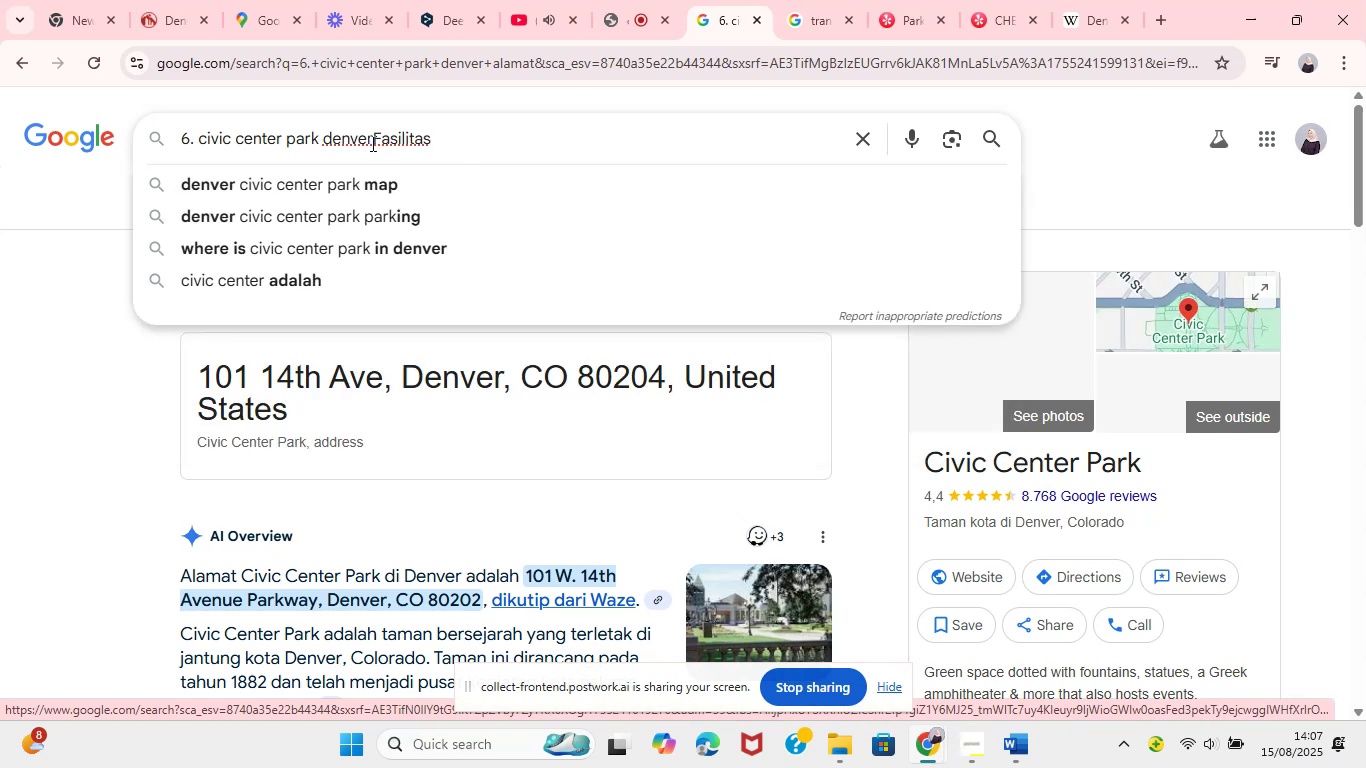 
left_click([375, 142])
 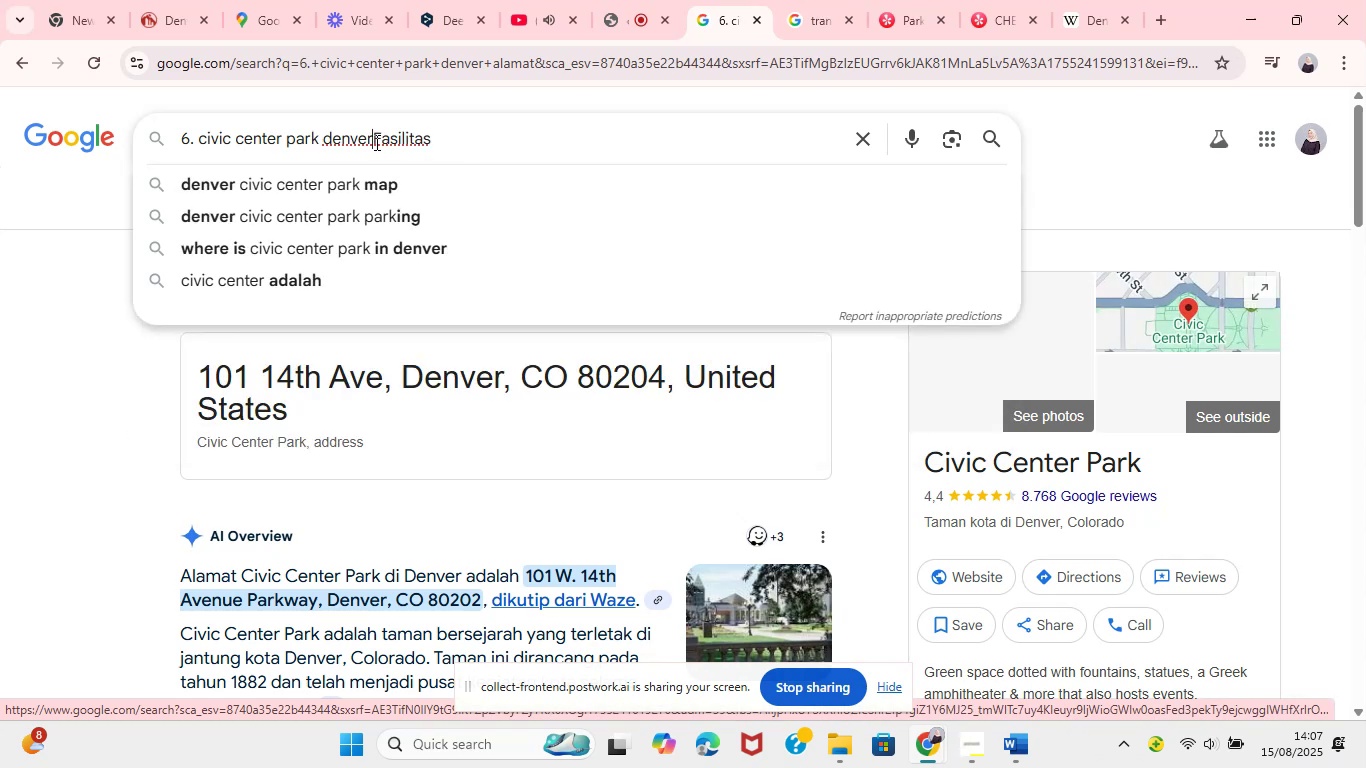 
key(Space)
 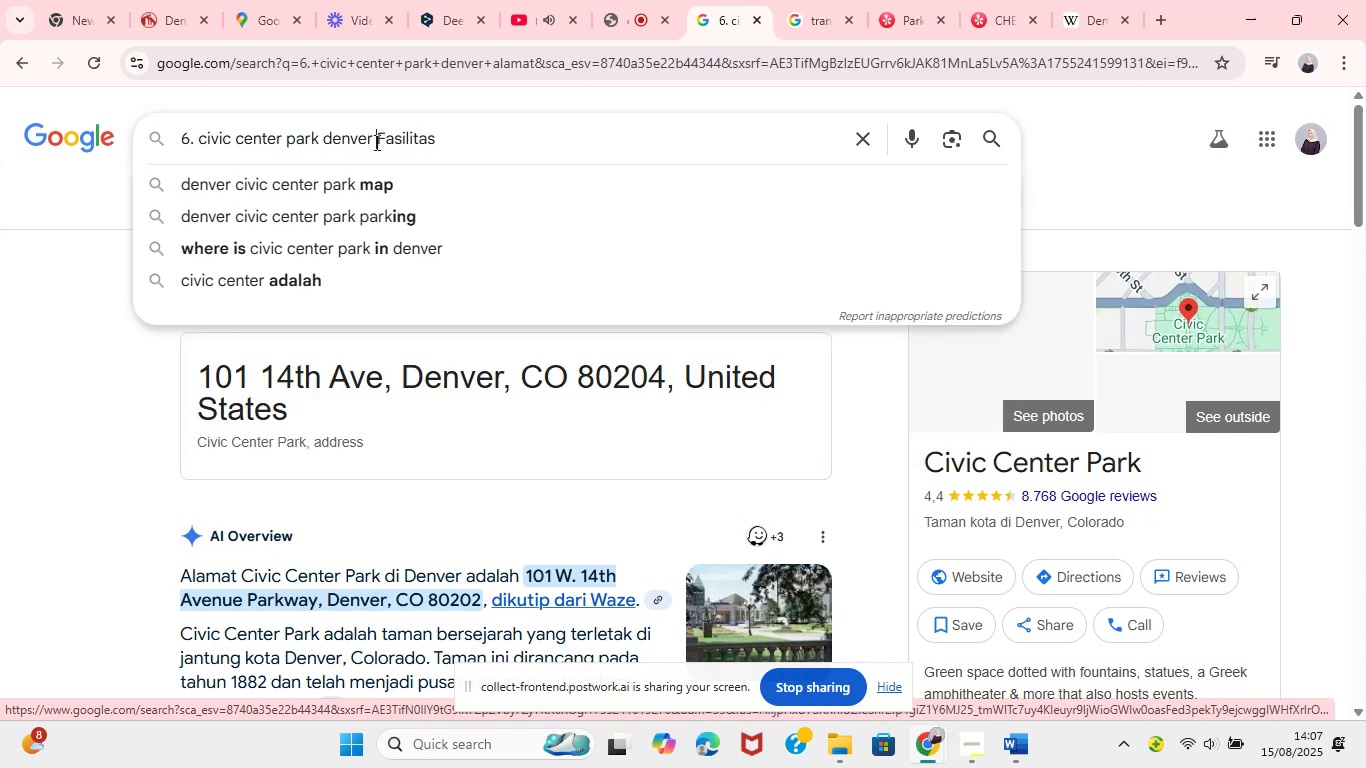 
key(Enter)
 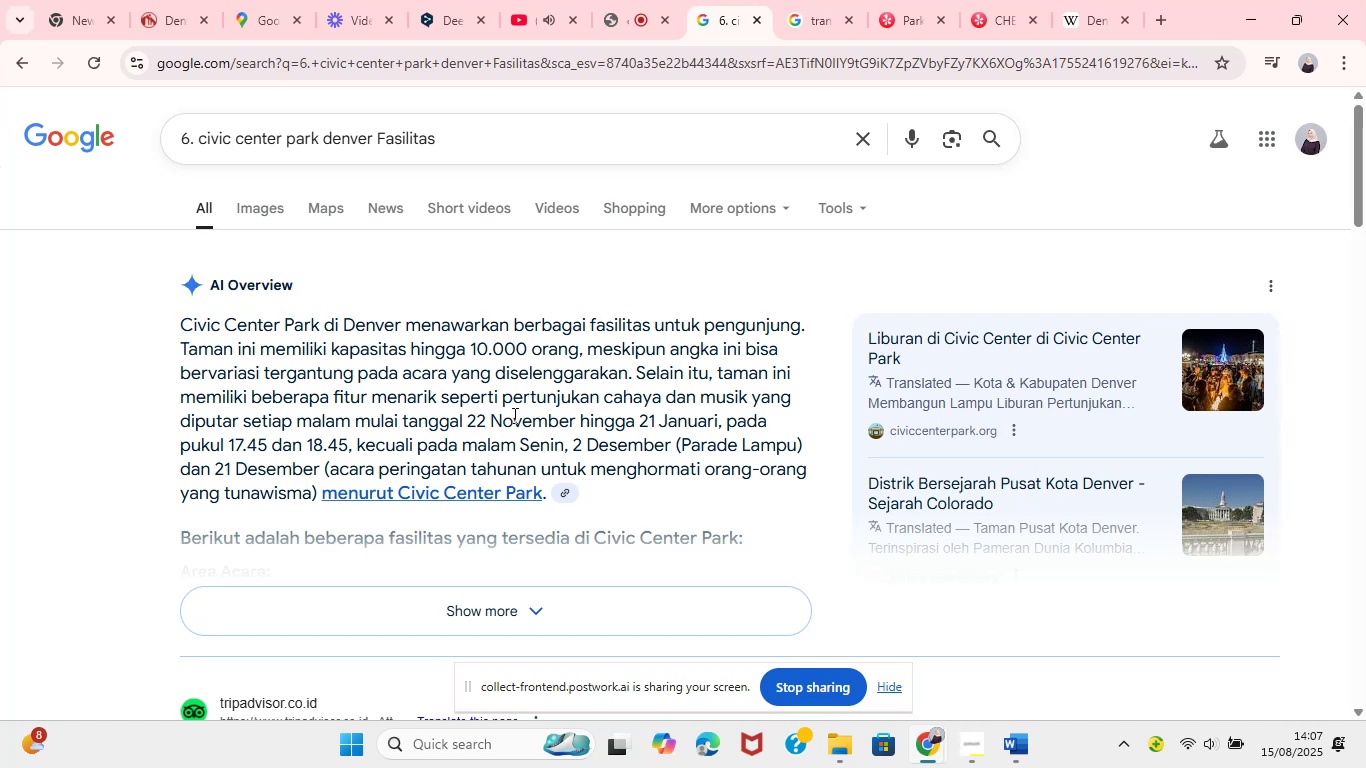 
wait(16.06)
 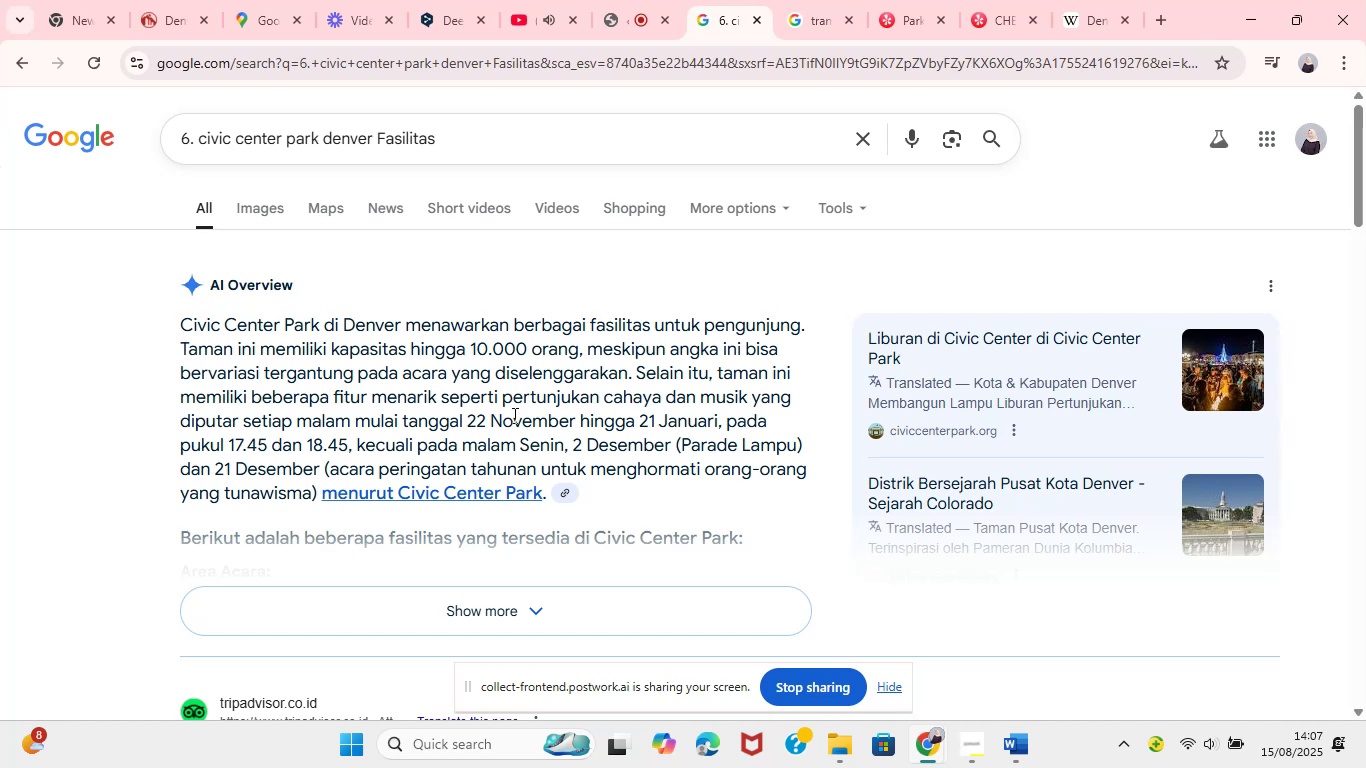 
left_click([518, 611])
 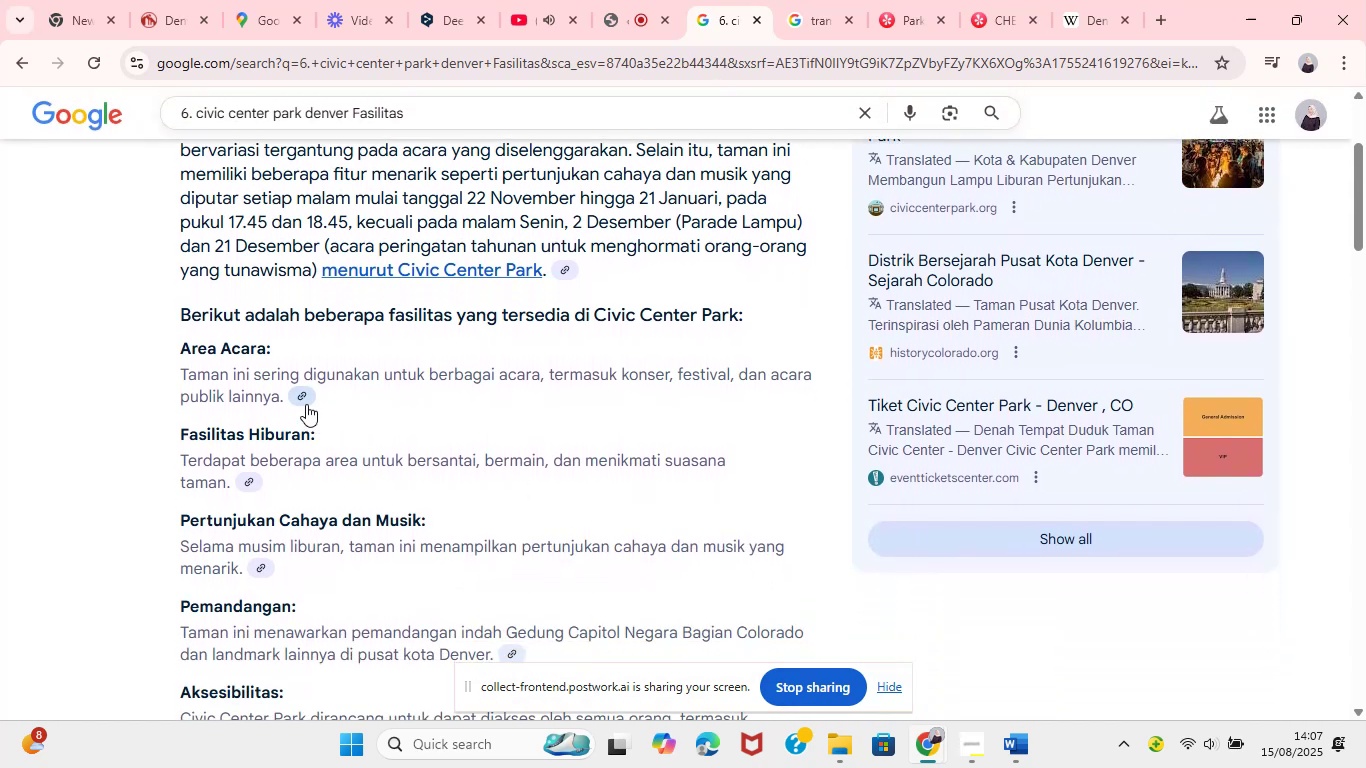 
left_click_drag(start_coordinate=[264, 352], to_coordinate=[179, 350])
 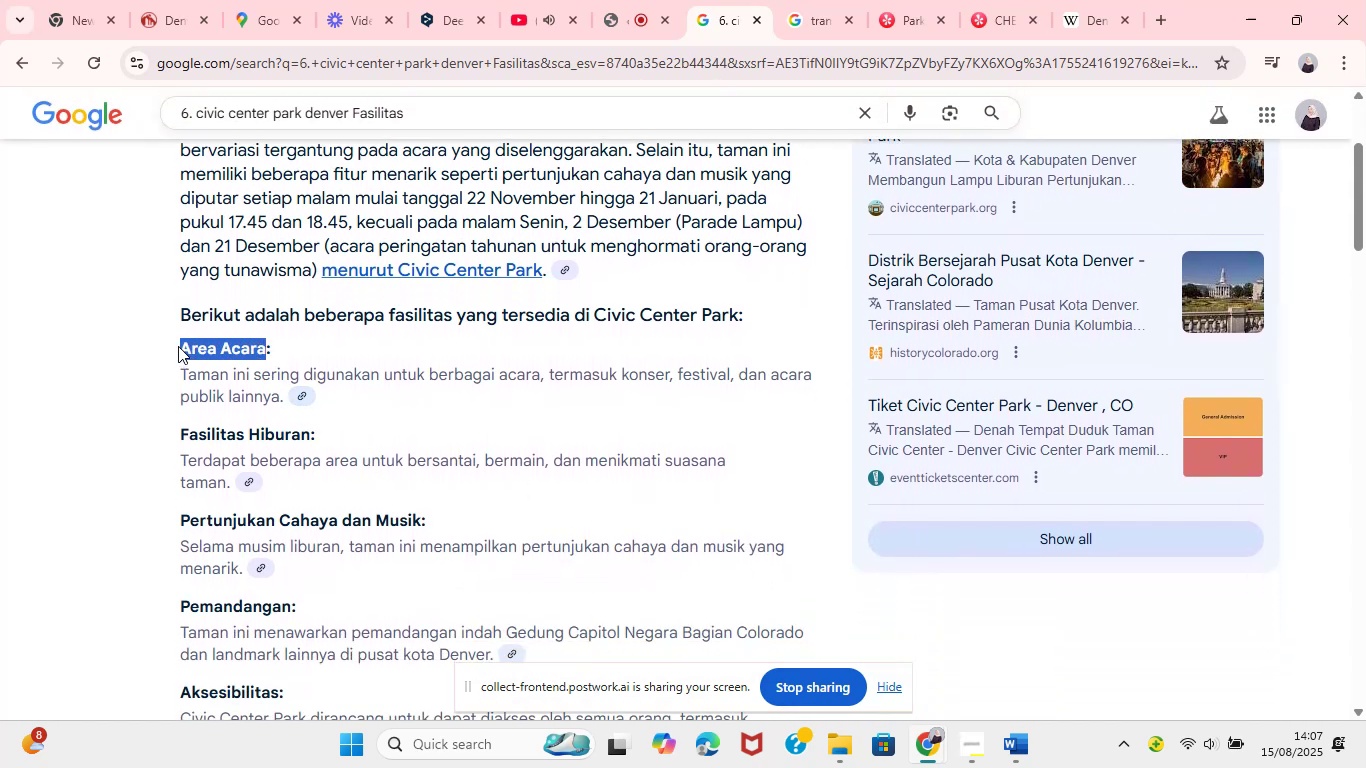 
key(Control+C)
 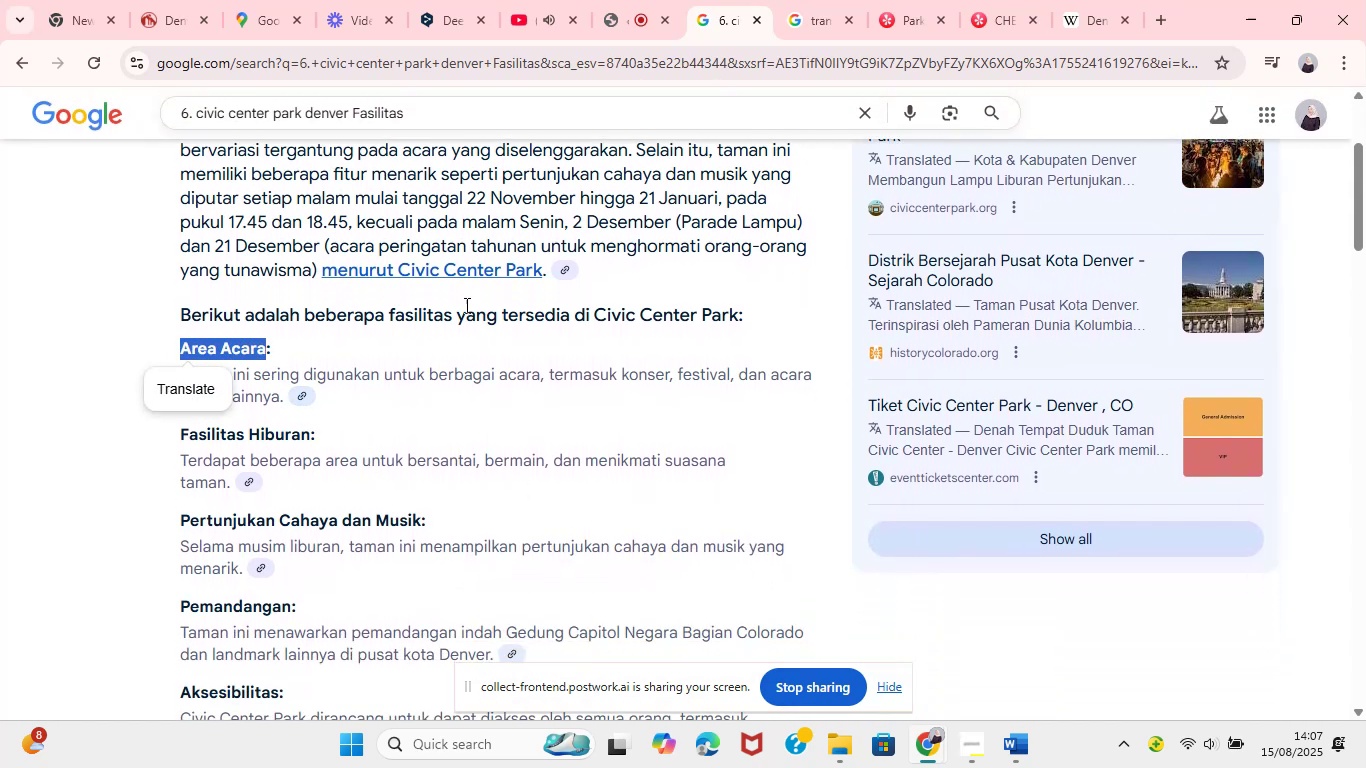 
hold_key(key=C, duration=9.93)
 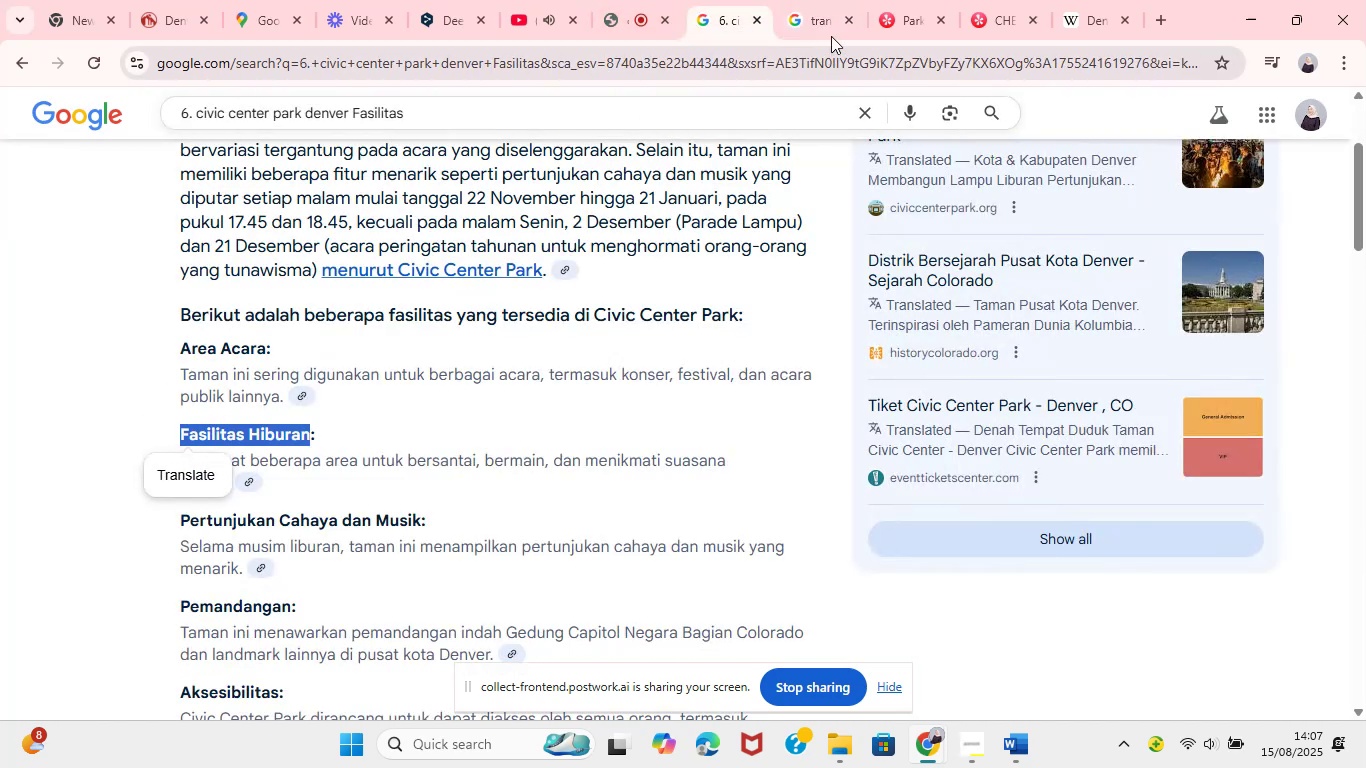 
left_click([809, 11])
 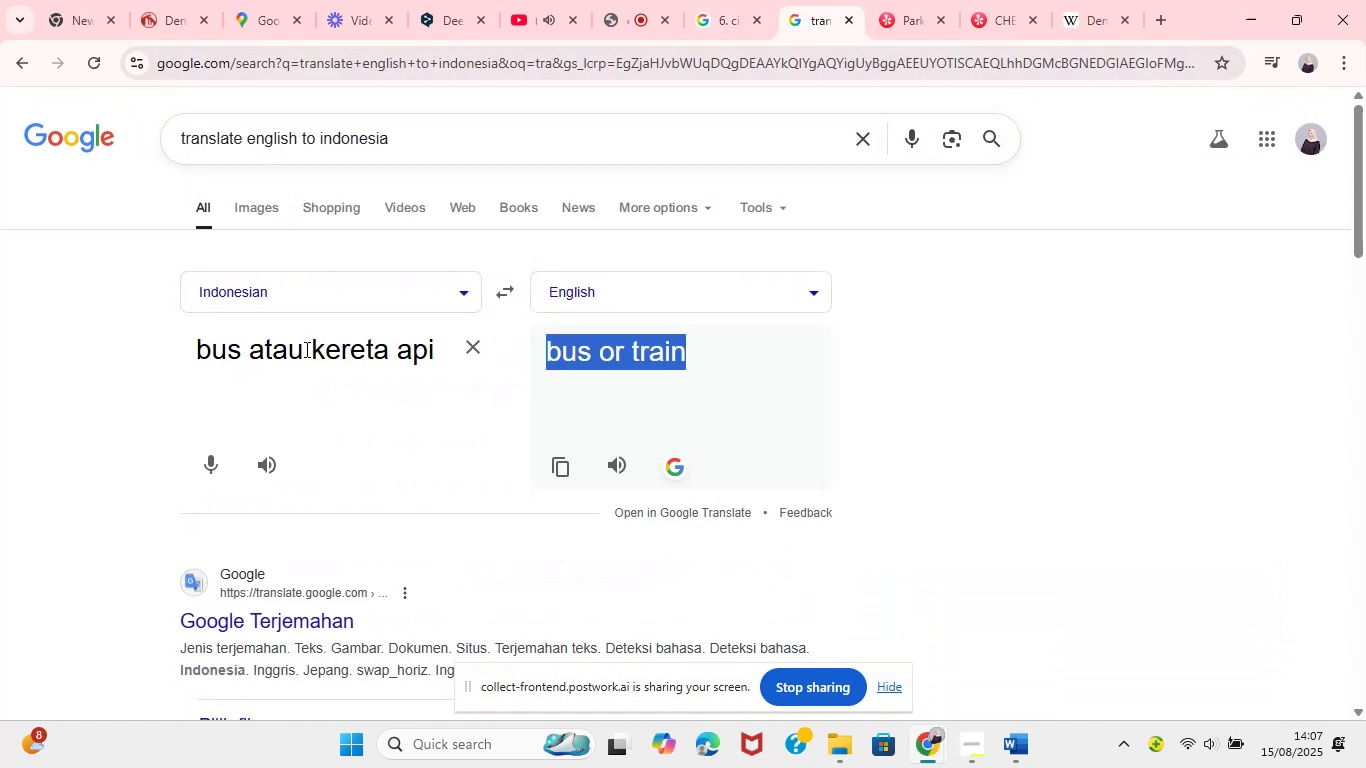 
left_click([256, 364])
 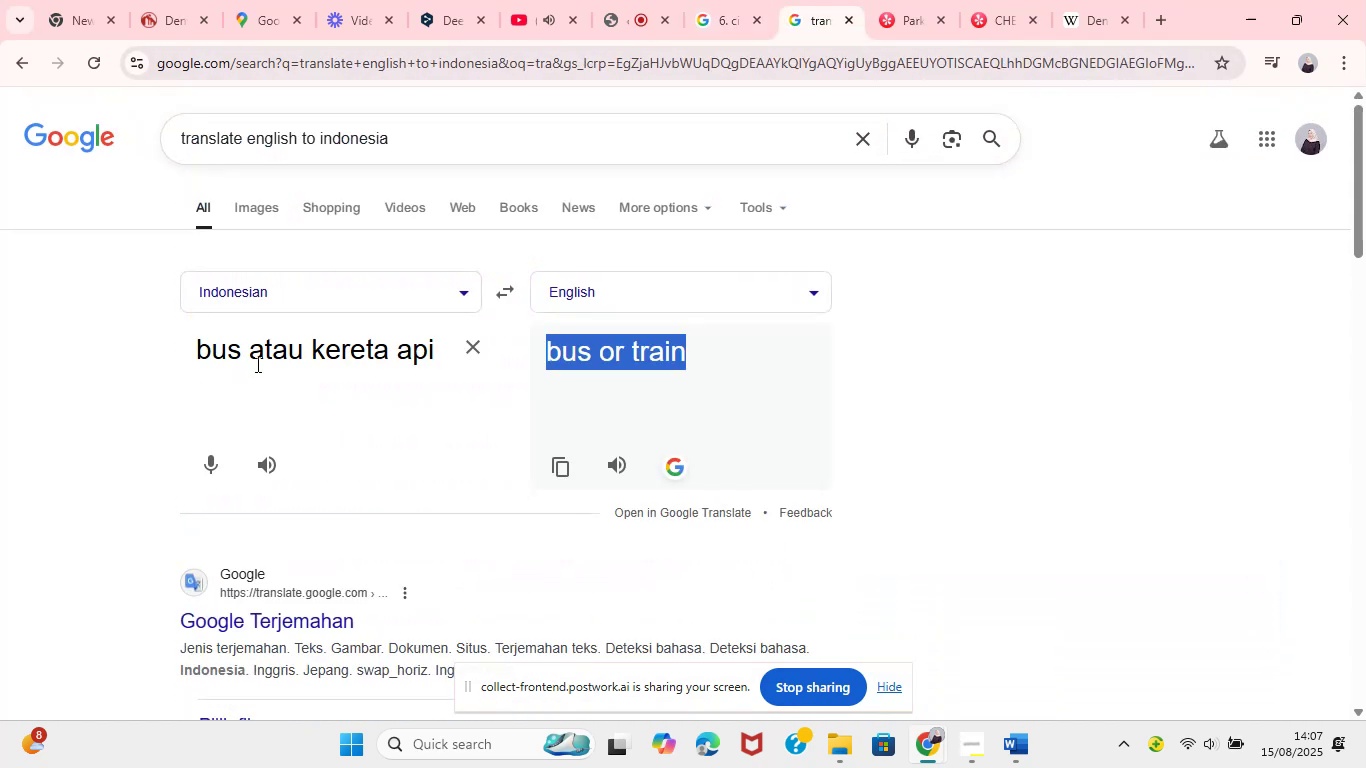 
key(Control+A)
 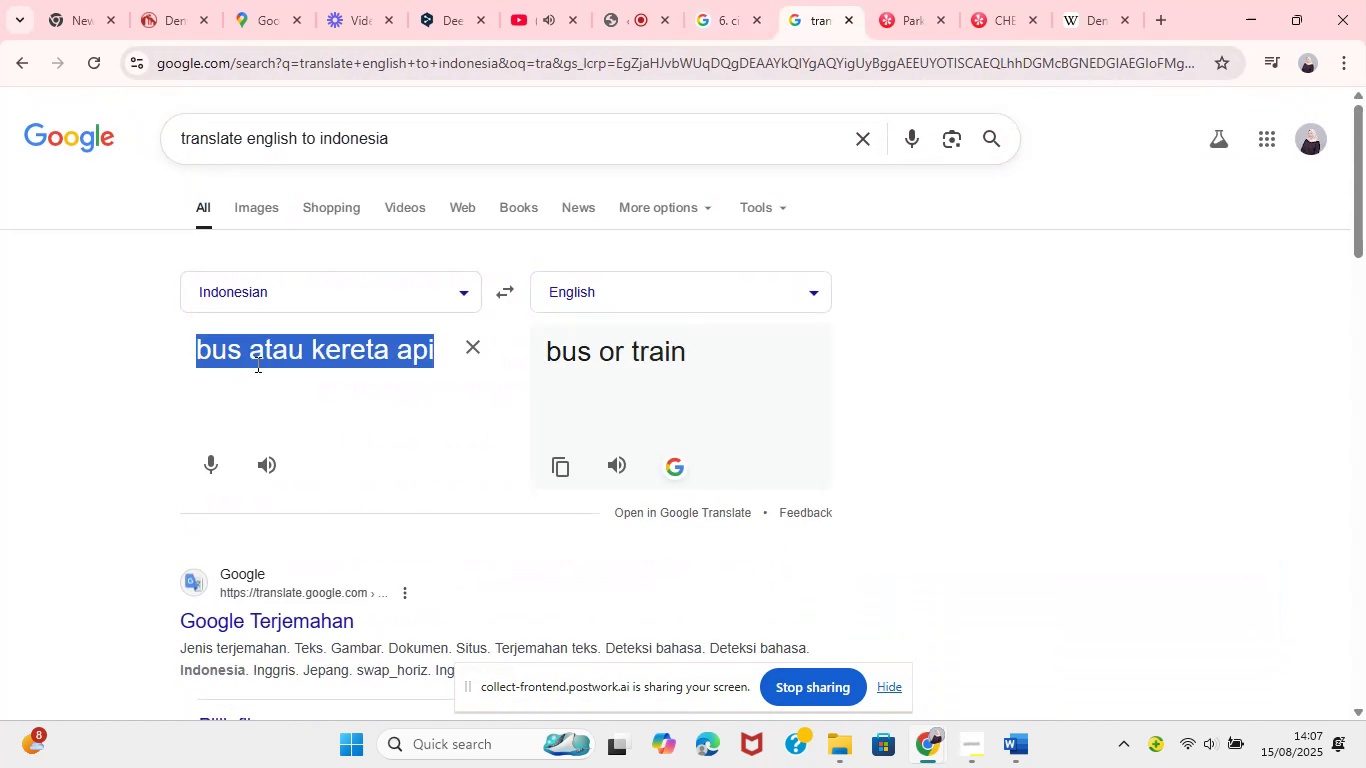 
key(Control+V)
 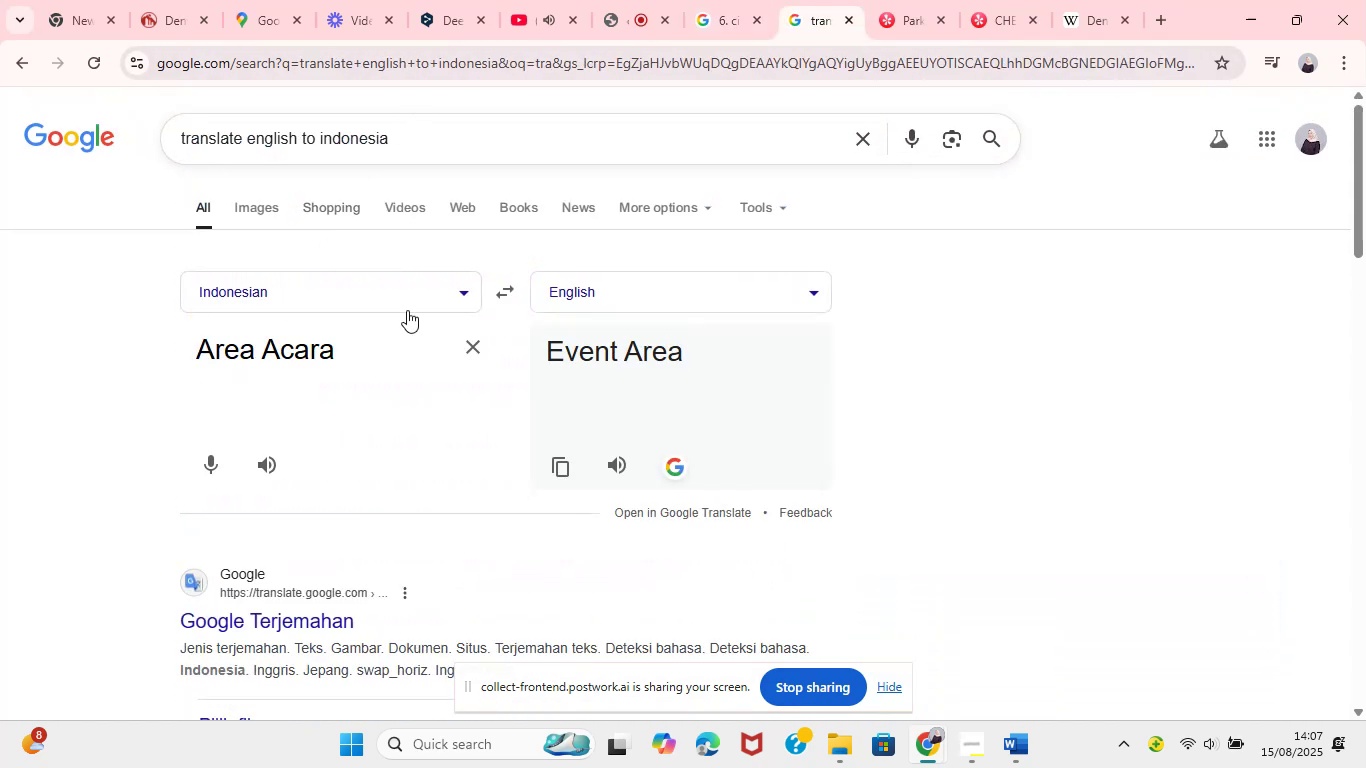 
key(Space)
 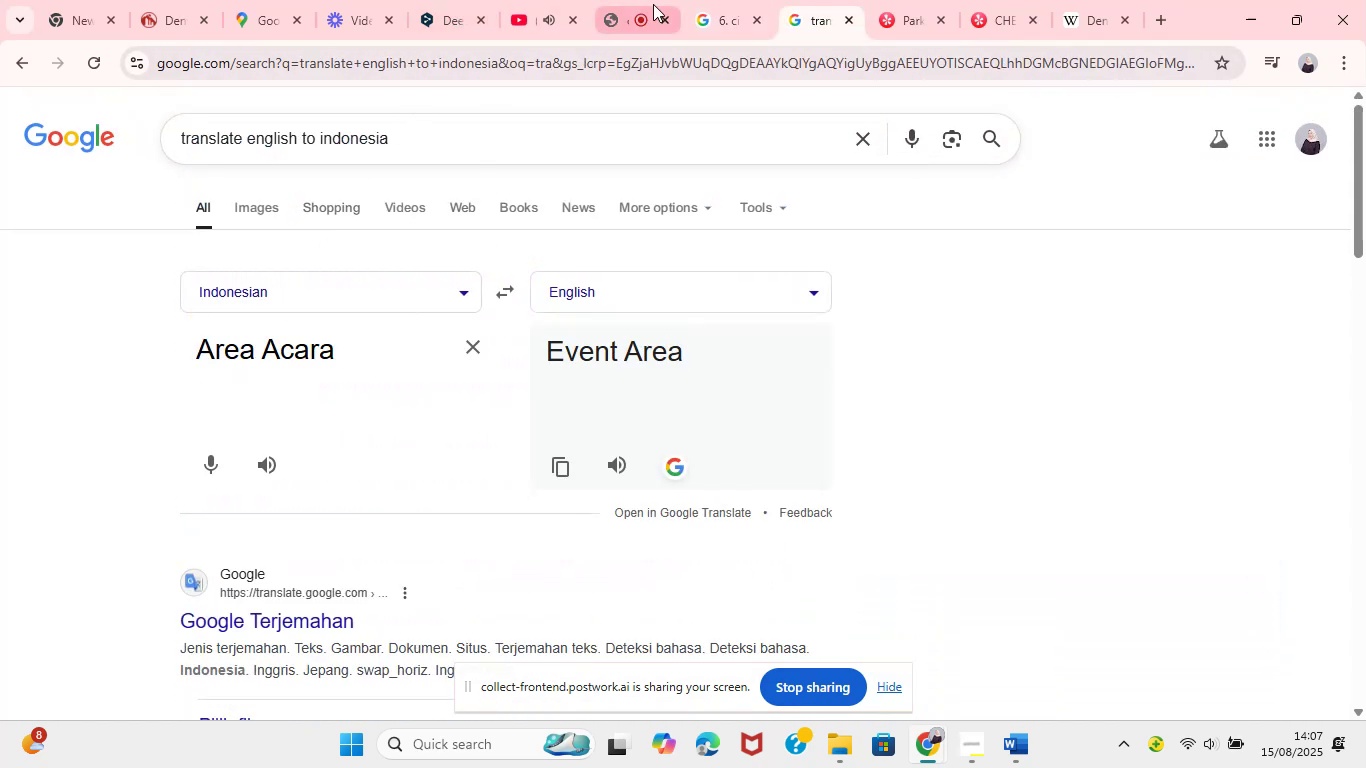 
left_click([735, 0])
 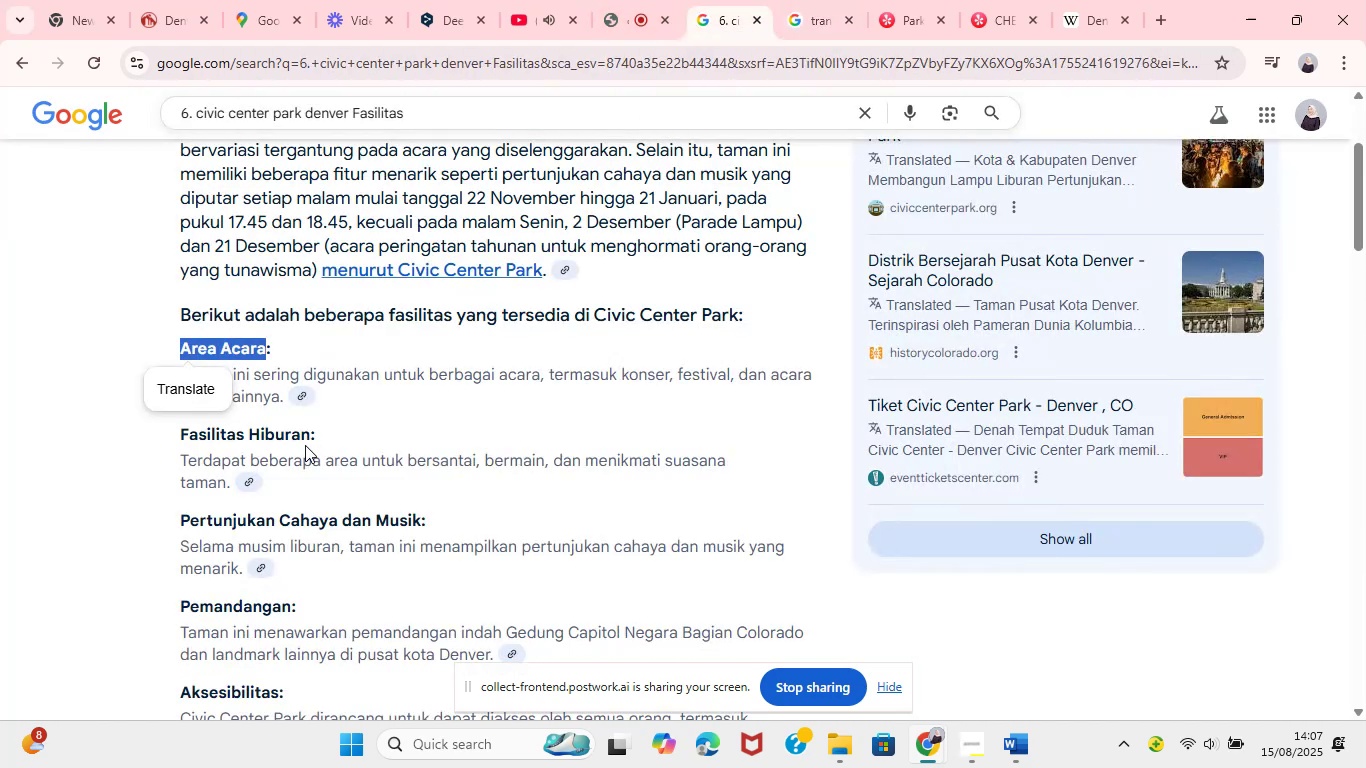 
left_click_drag(start_coordinate=[310, 437], to_coordinate=[178, 428])
 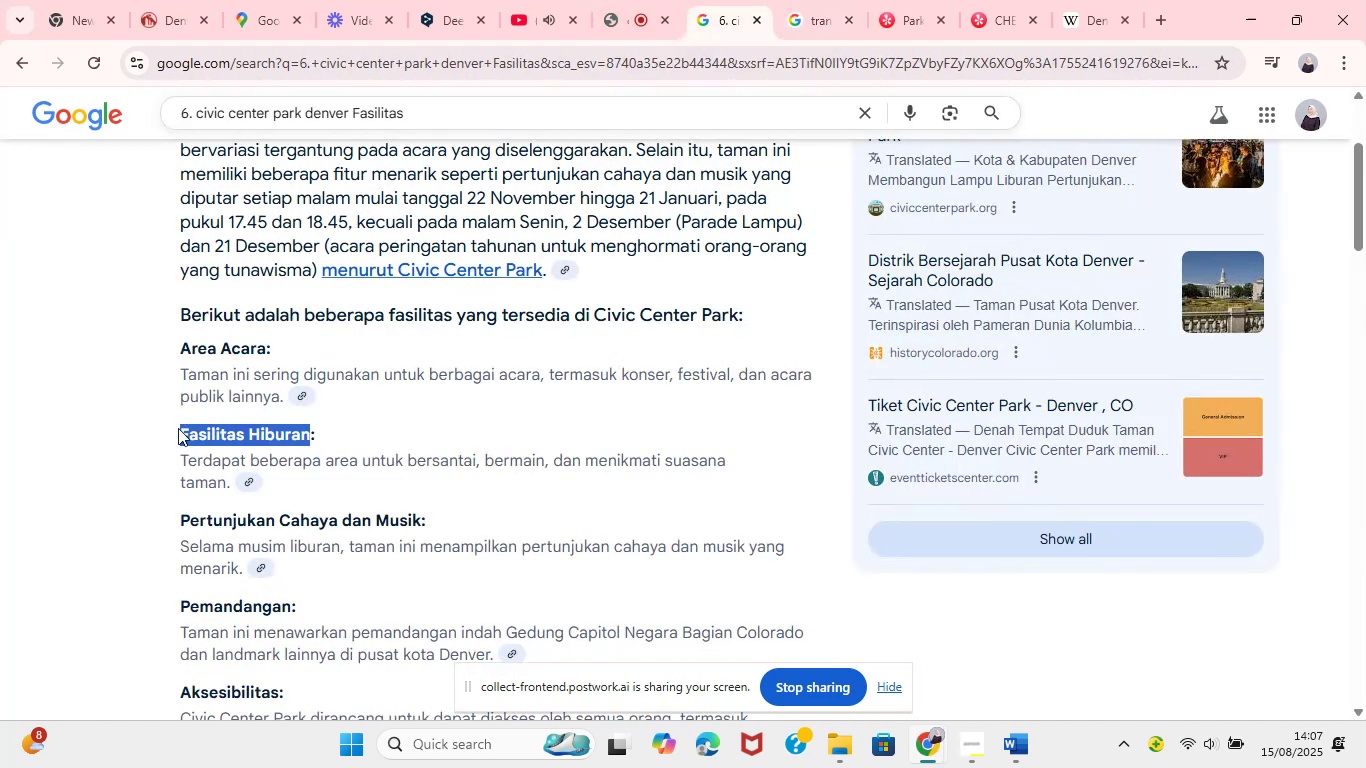 
key(Control+C)
 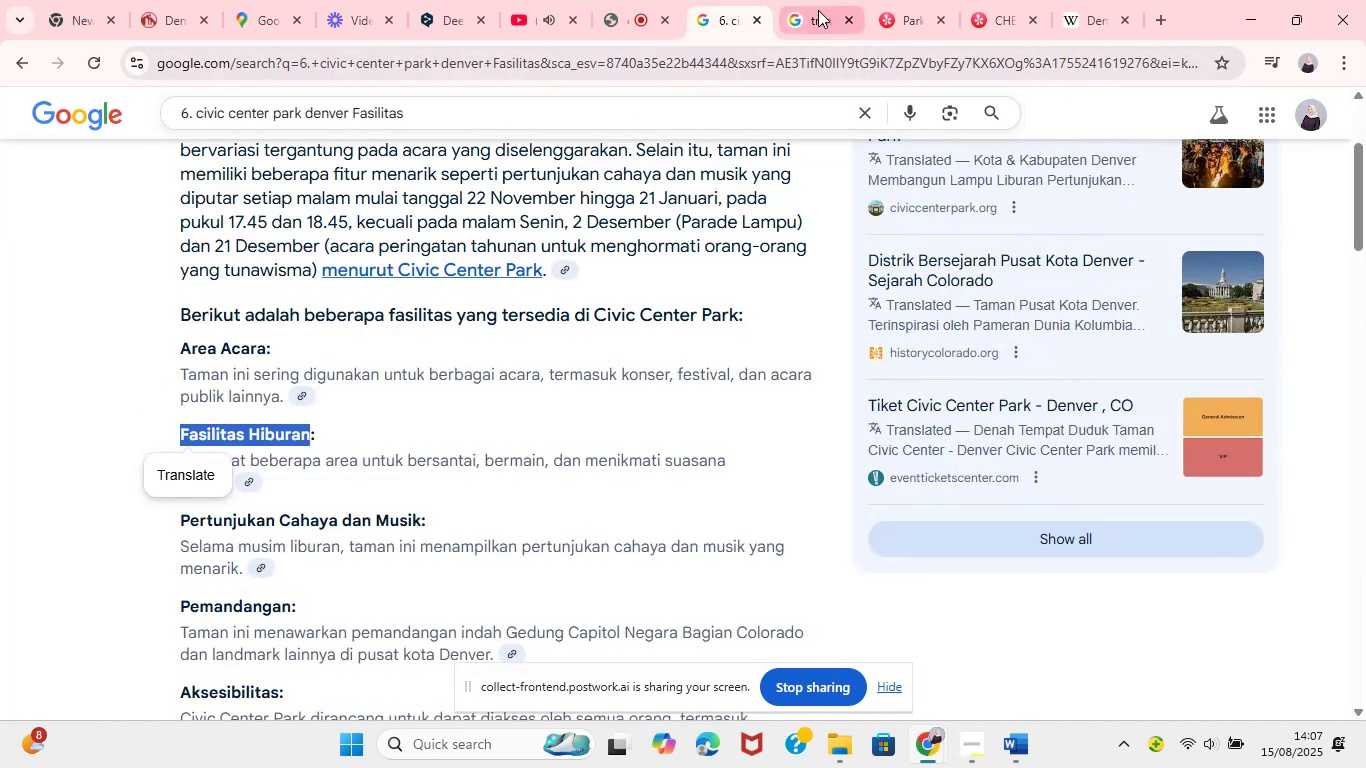 
left_click([818, 10])
 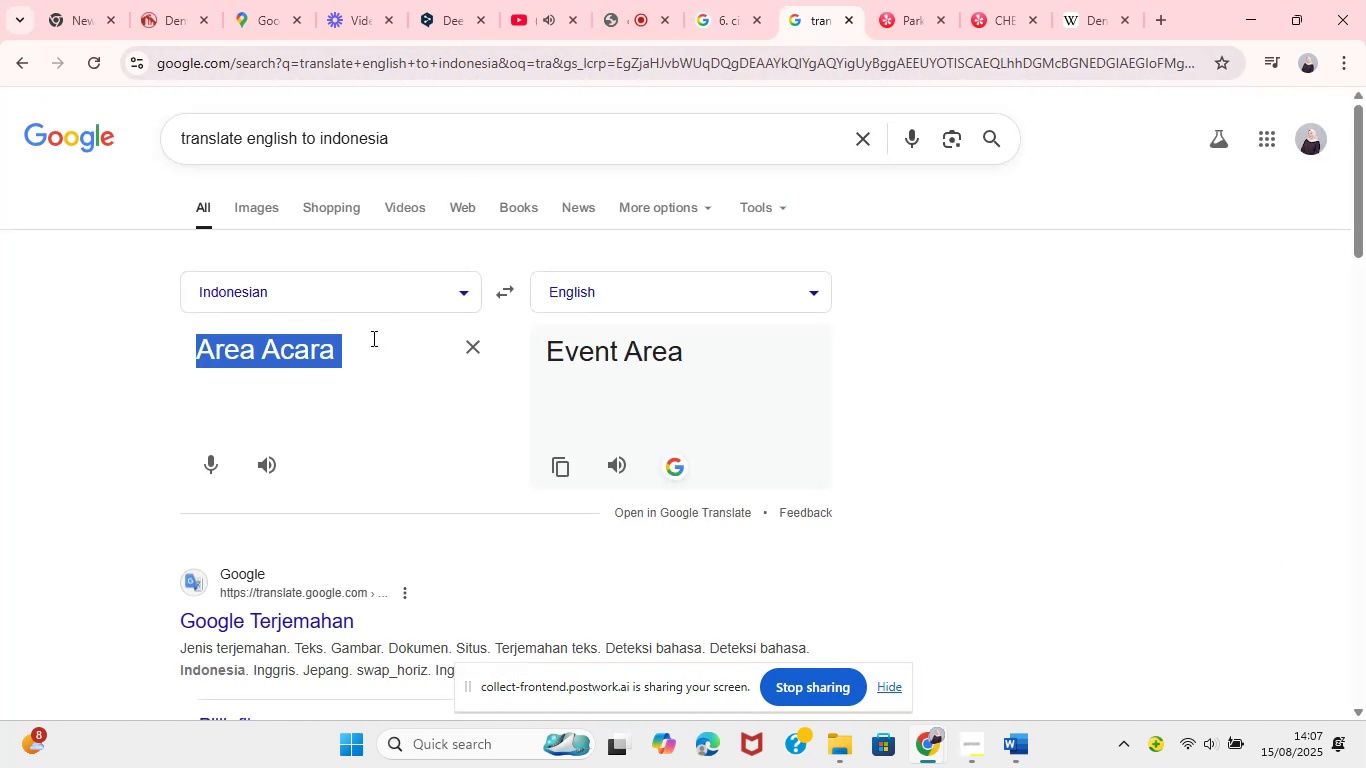 
left_click([367, 344])
 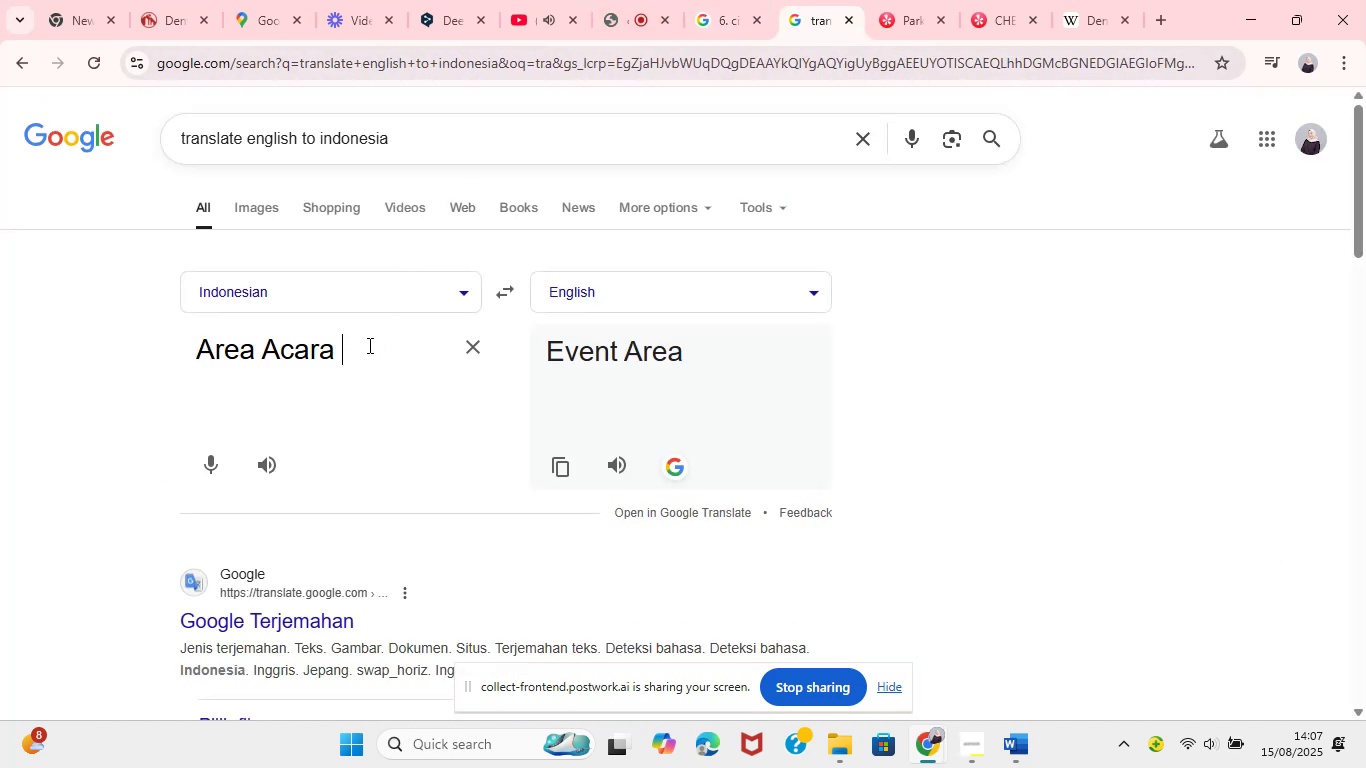 
key(Control+ControlLeft)
 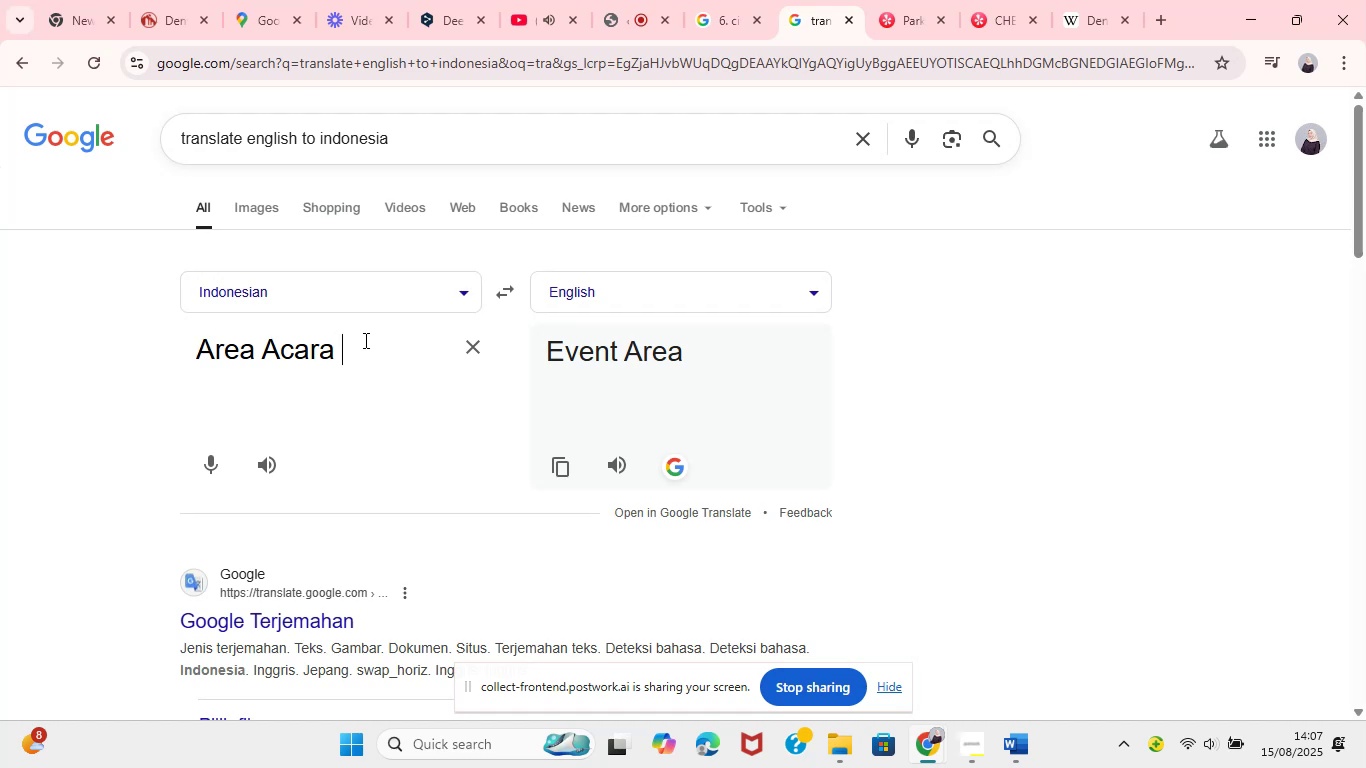 
wait(6.9)
 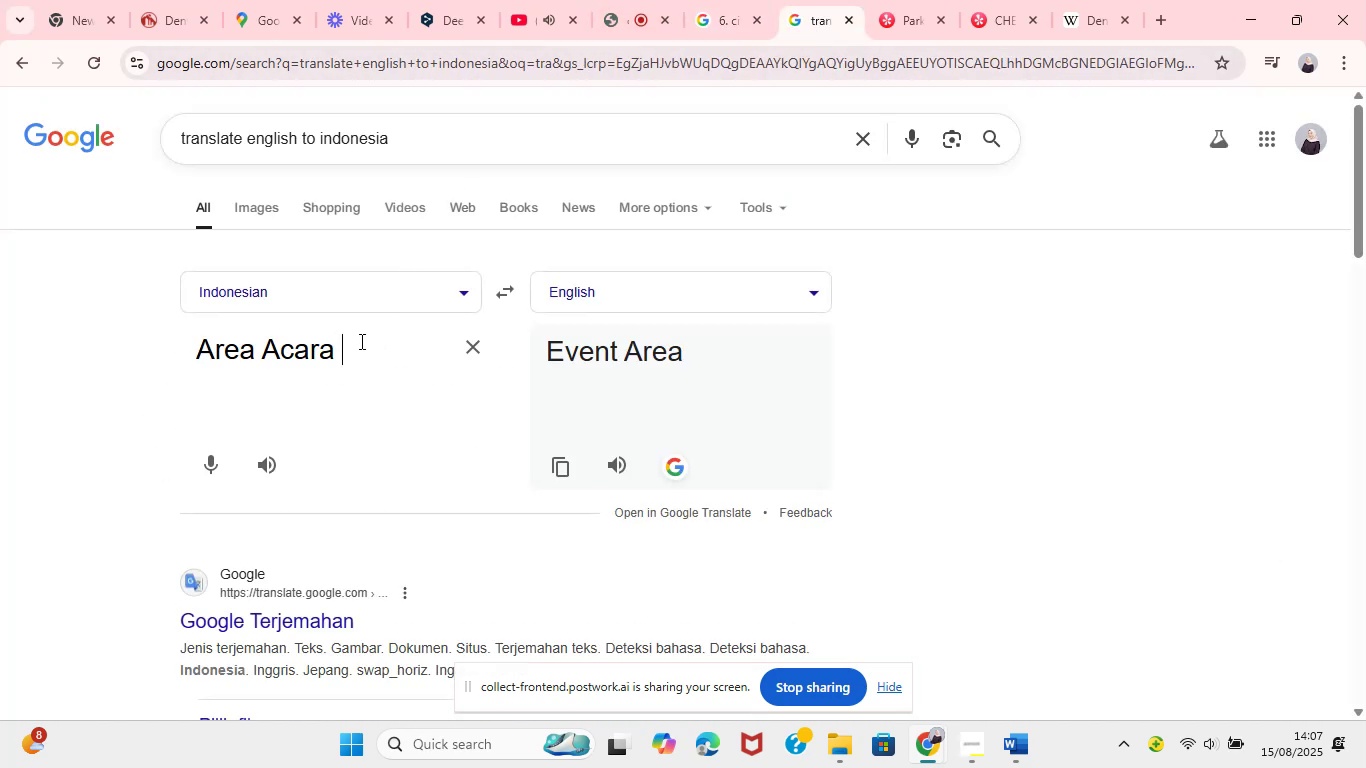 
key(Control+V)
 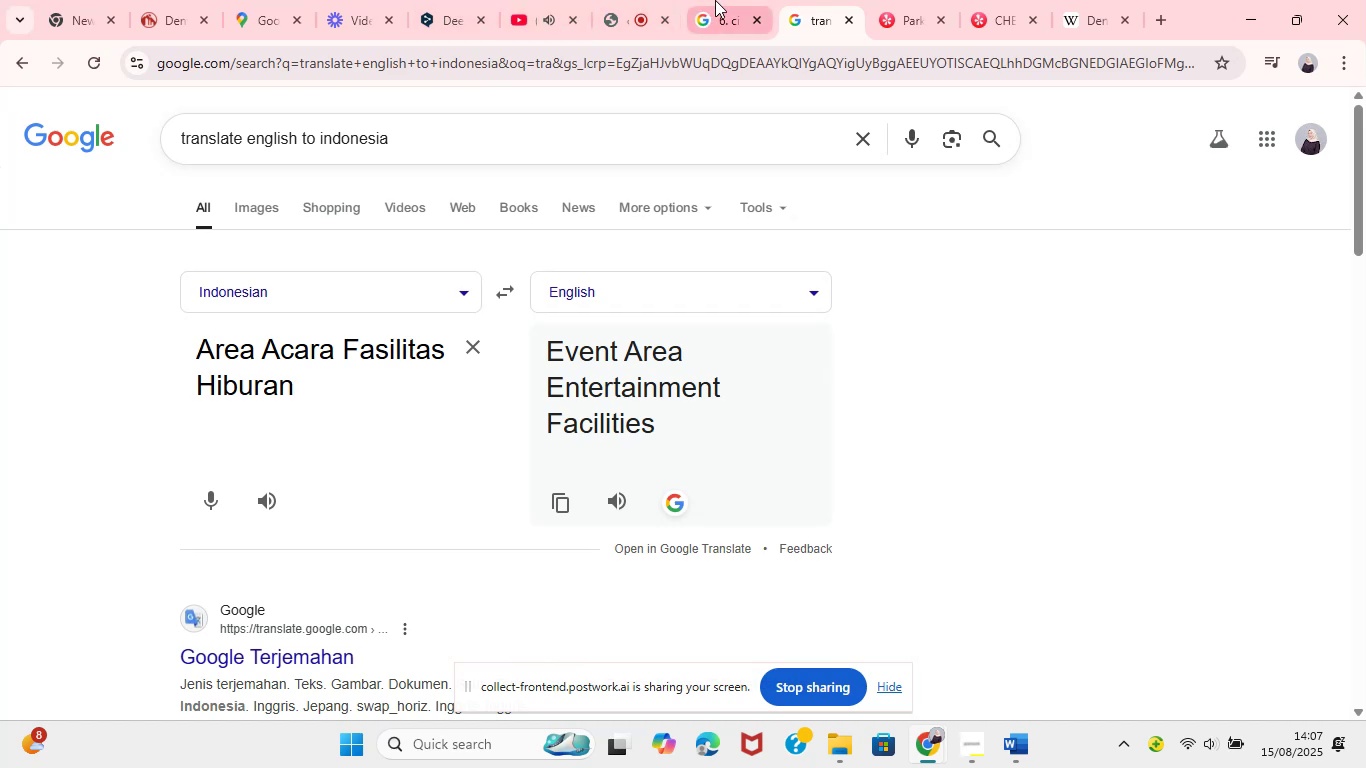 
wait(12.31)
 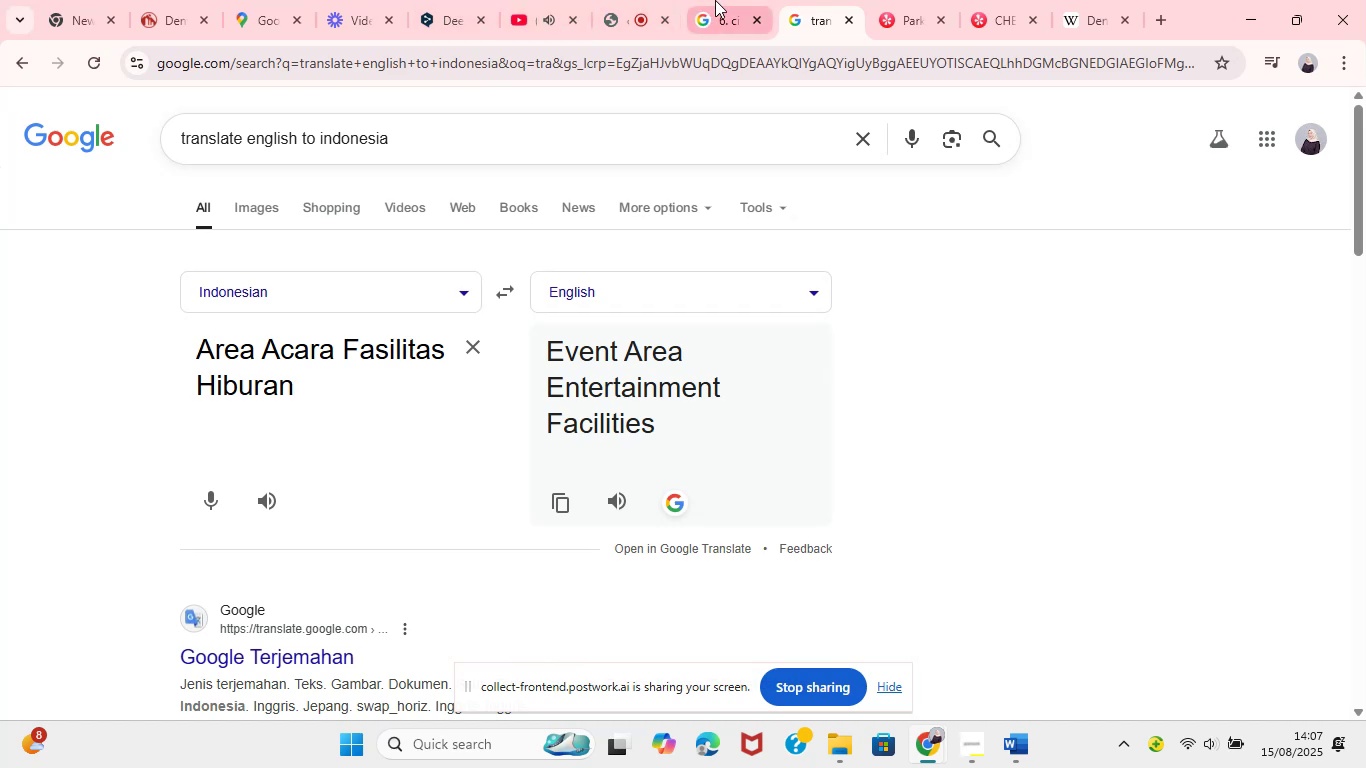 
left_click([790, 3])
 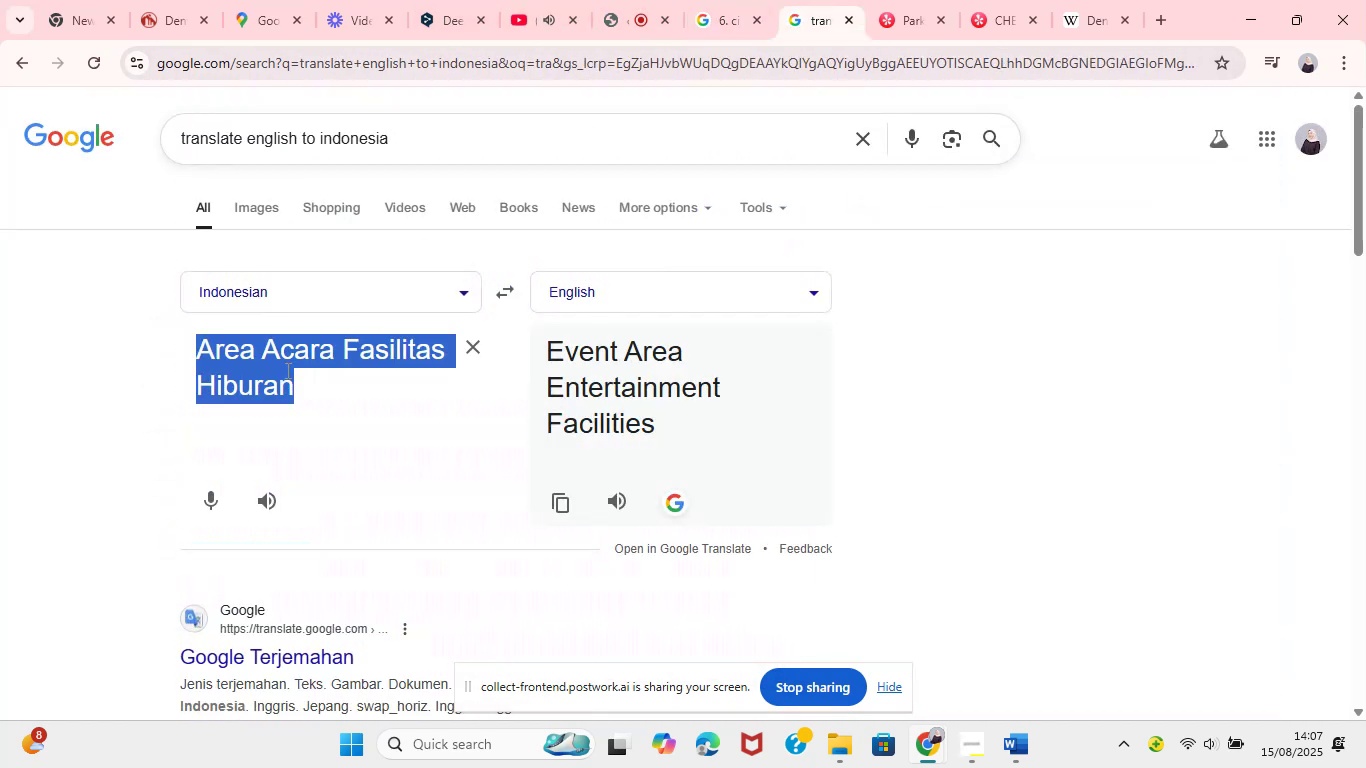 
left_click([595, 366])
 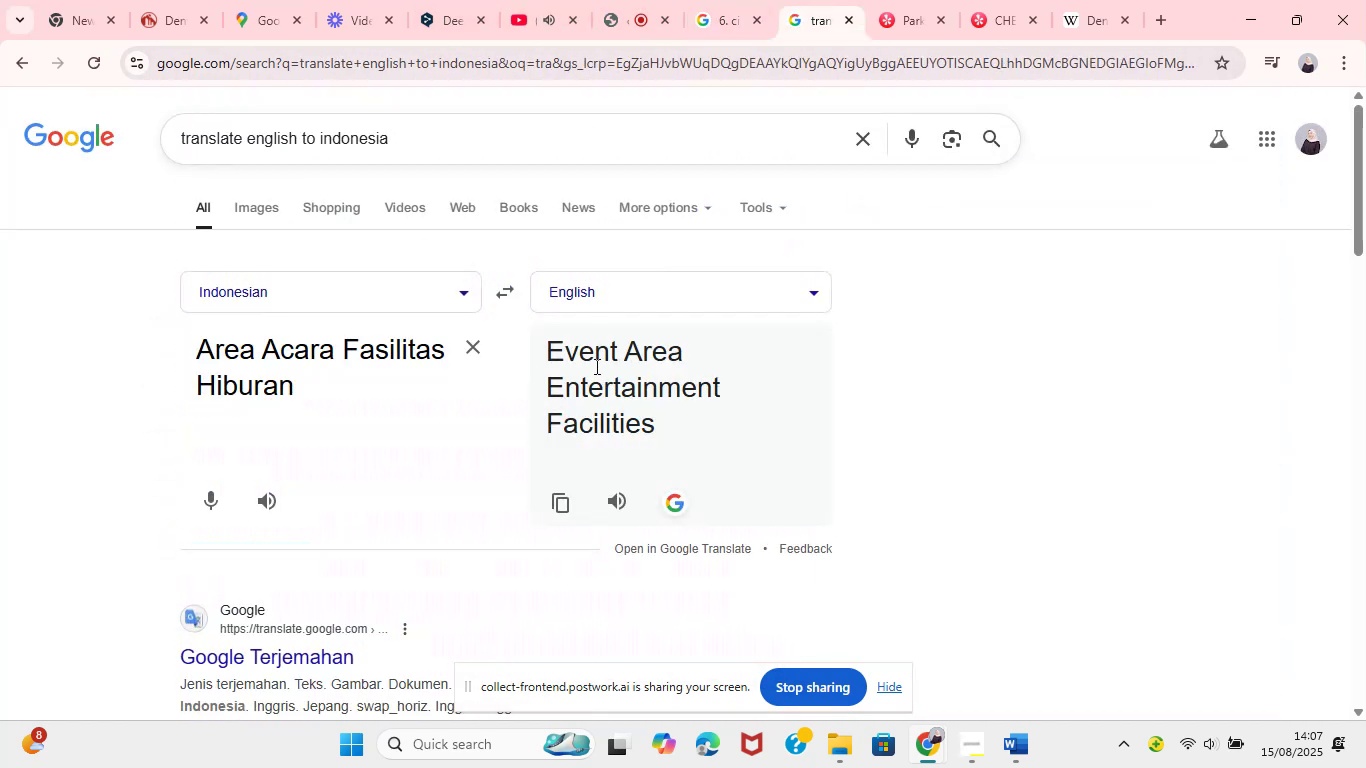 
key(Control+ControlLeft)
 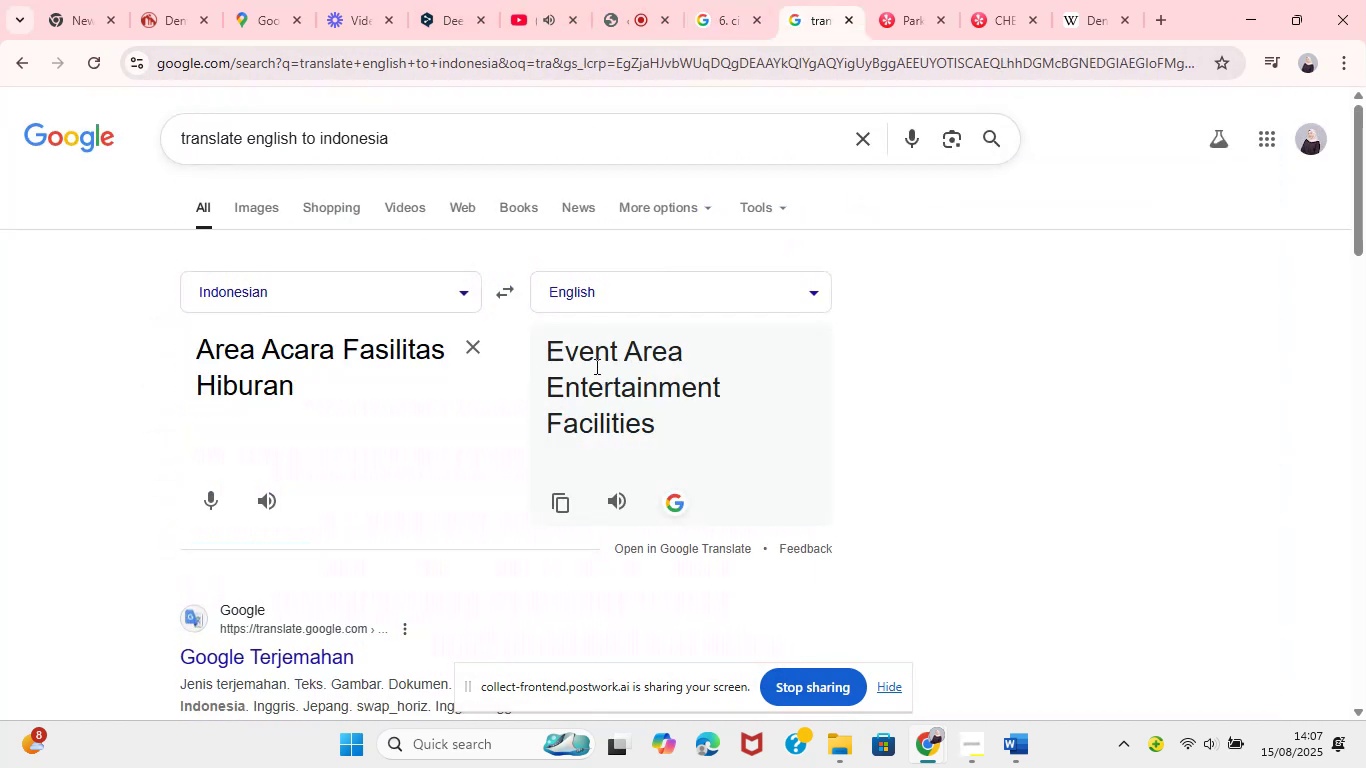 
key(Control+A)
 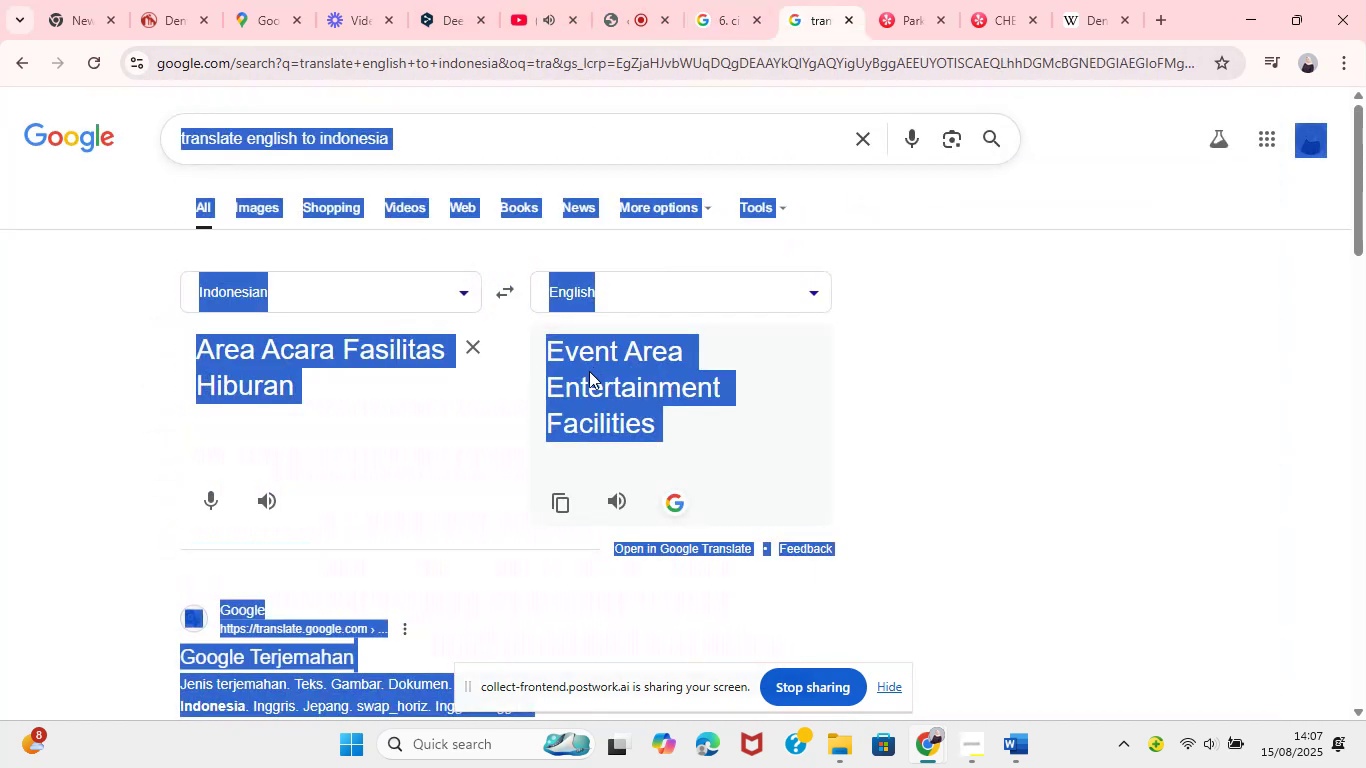 
left_click([566, 371])
 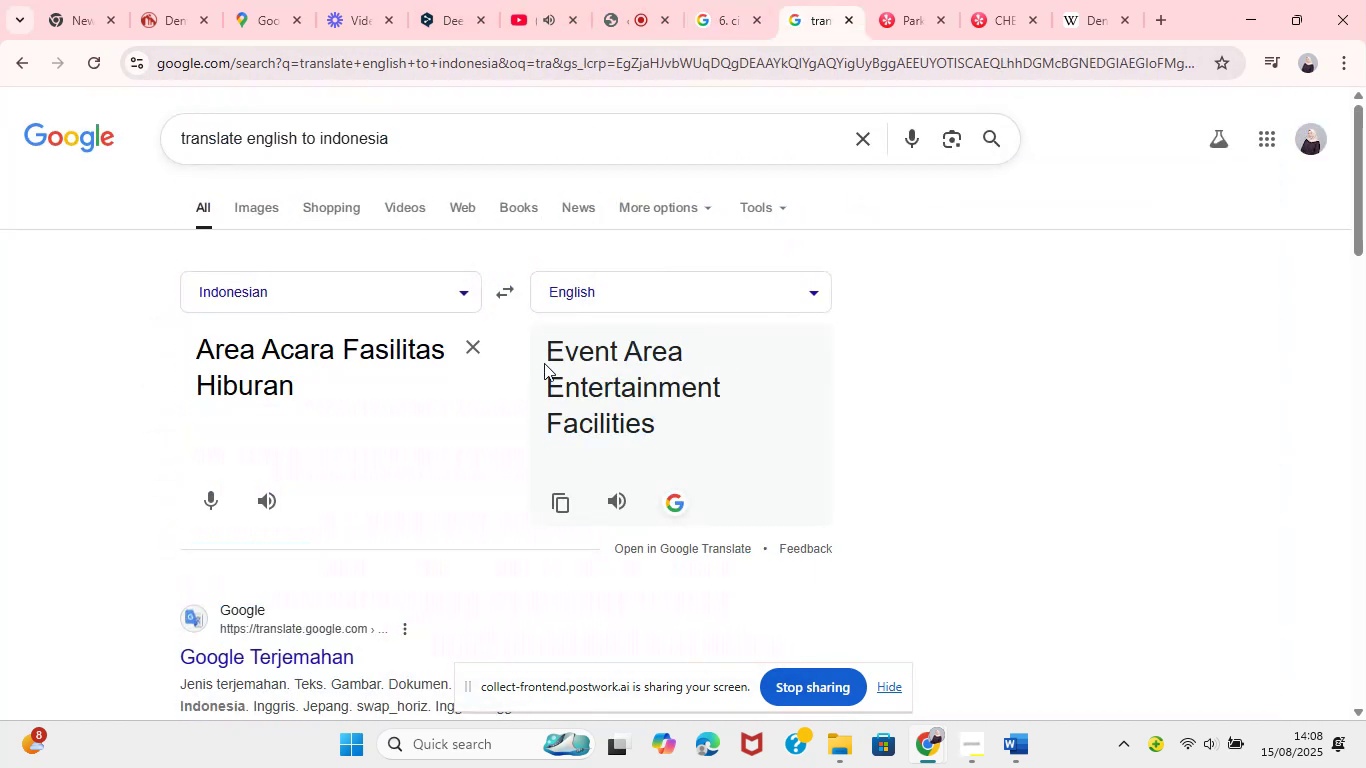 
left_click_drag(start_coordinate=[553, 350], to_coordinate=[691, 428])
 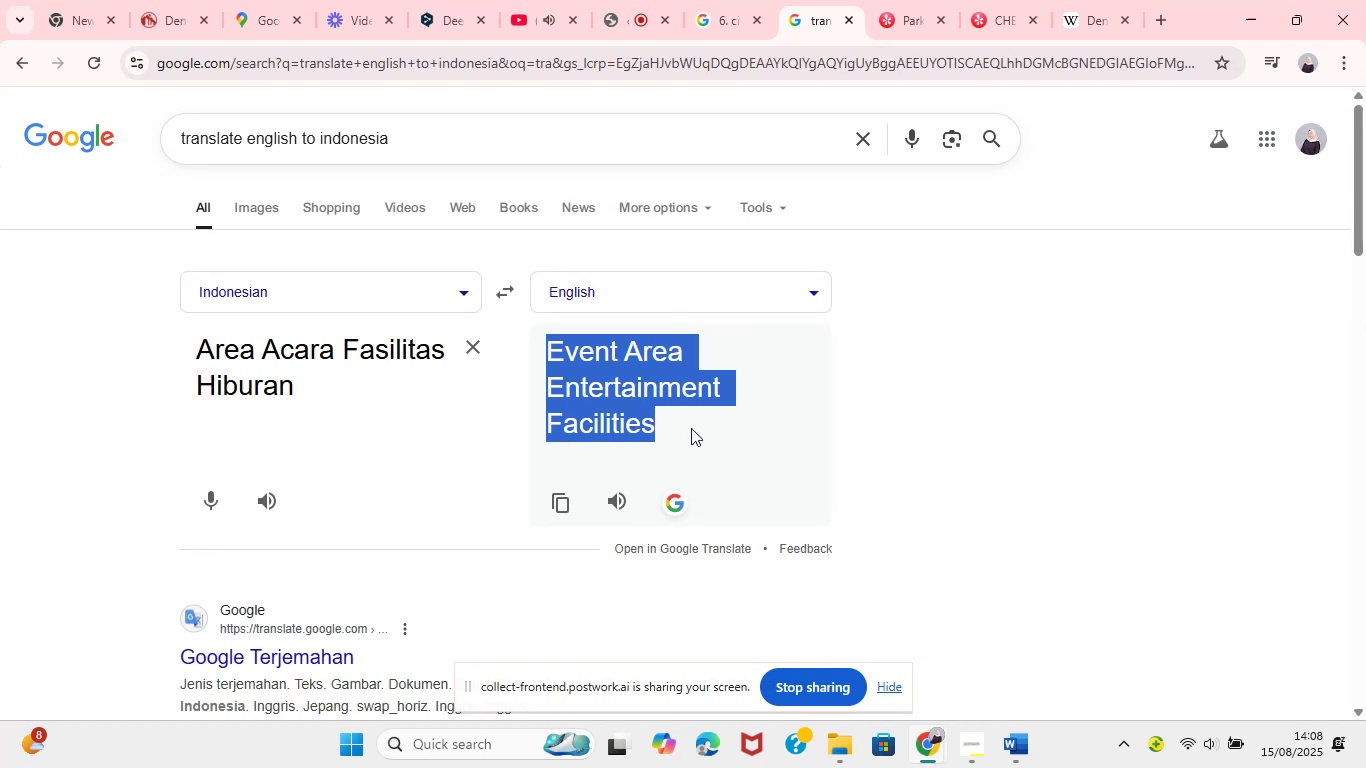 
key(Control+C)
 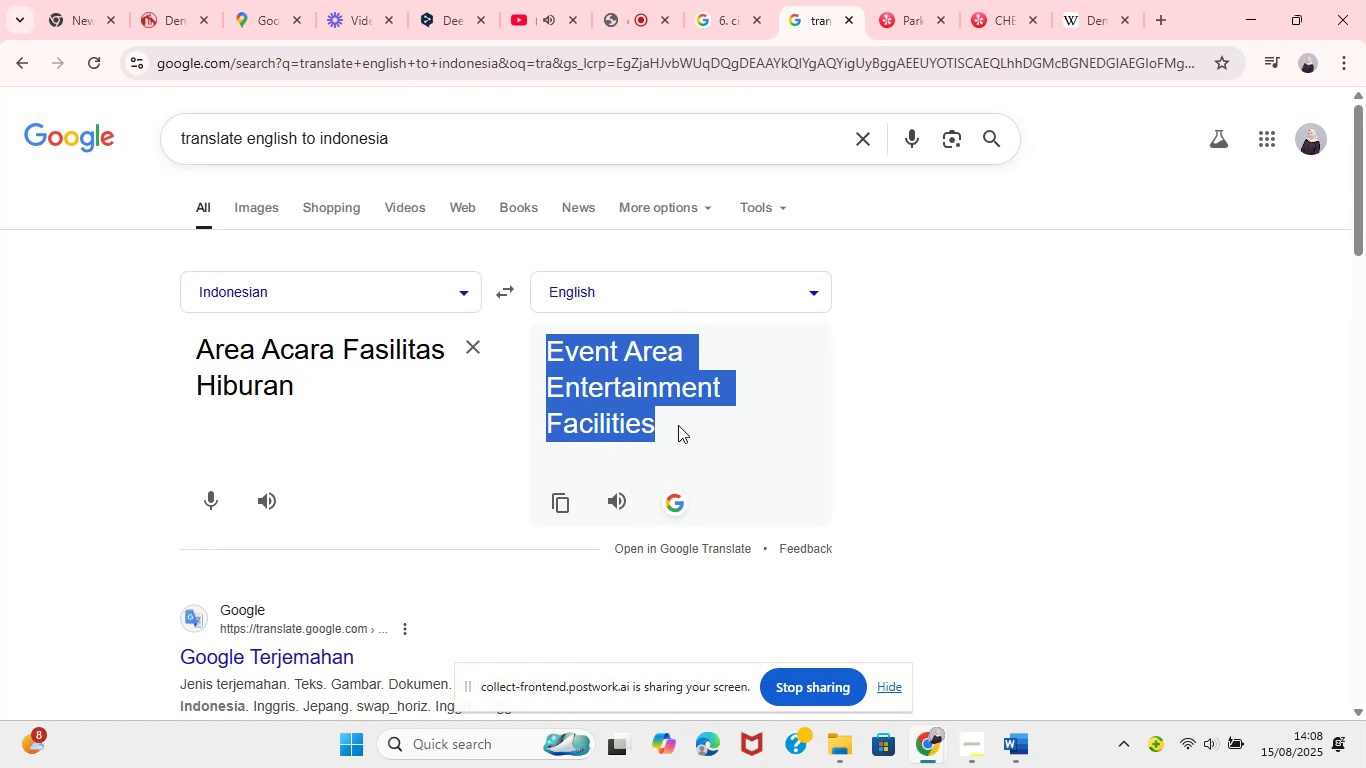 
key(Control+C)
 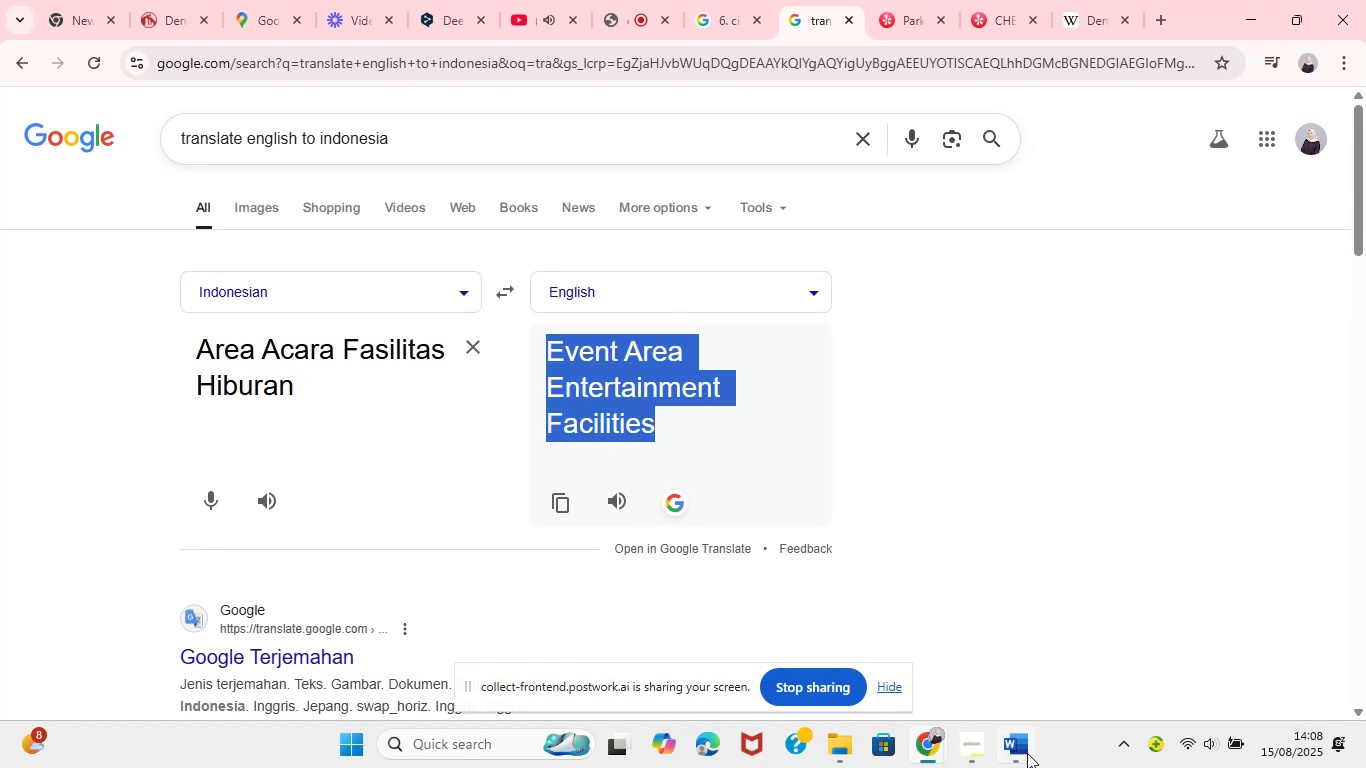 
left_click([1027, 753])
 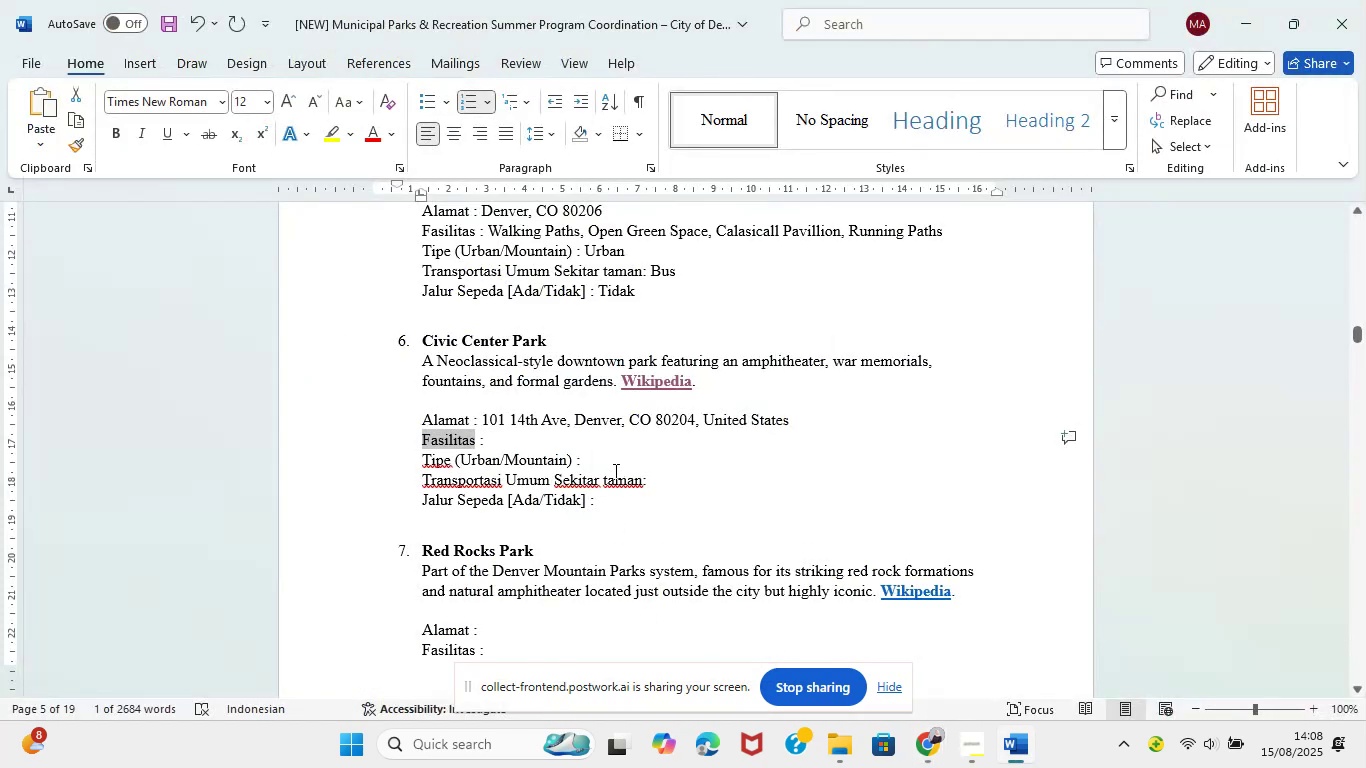 
left_click([569, 447])
 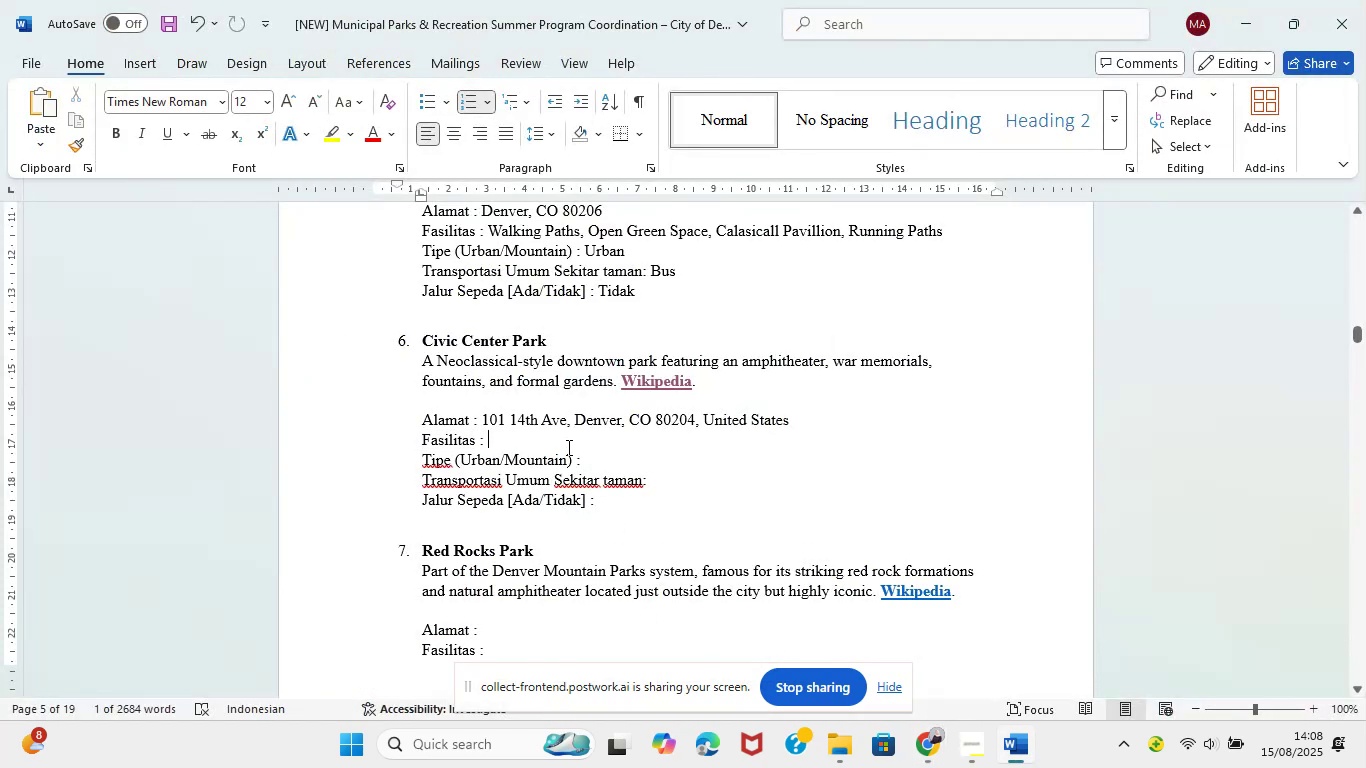 
key(Control+V)
 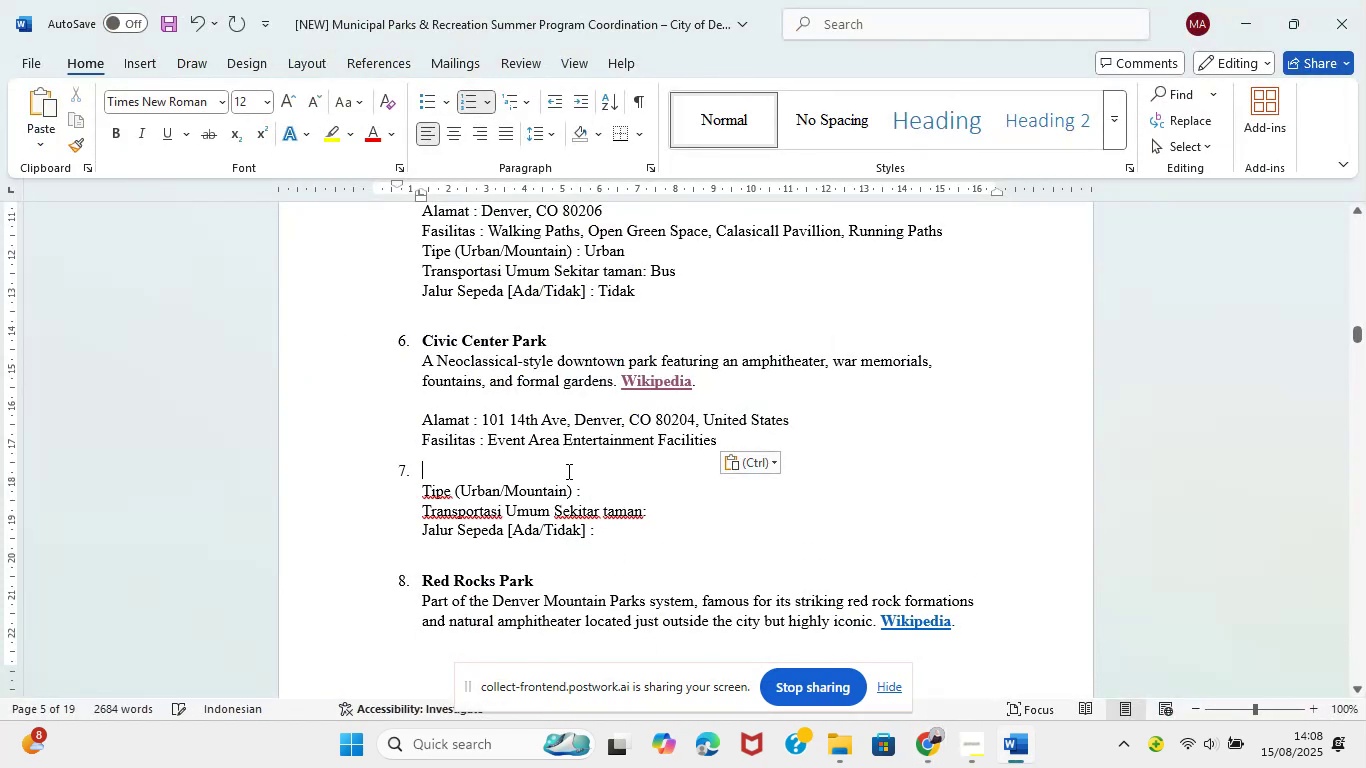 
key(Backspace)
 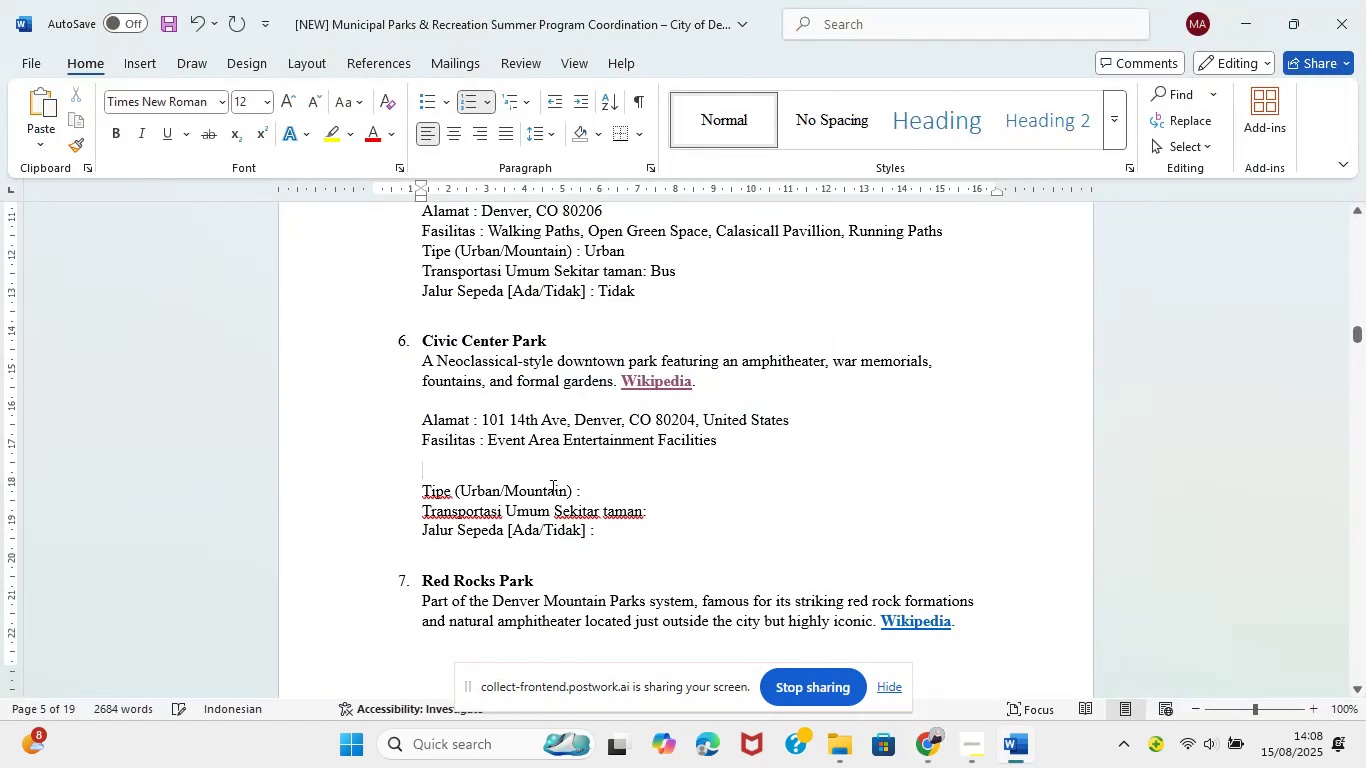 
key(Backspace)
 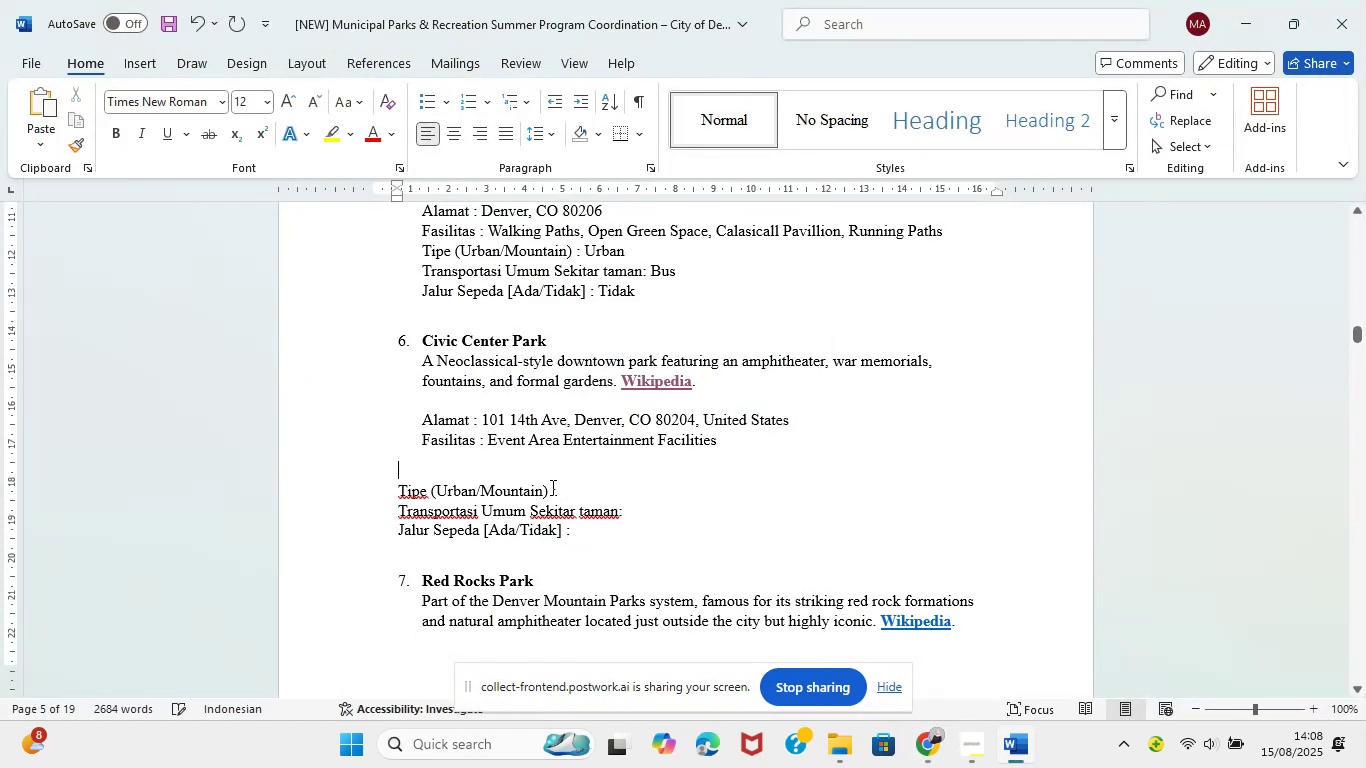 
key(Backspace)
 